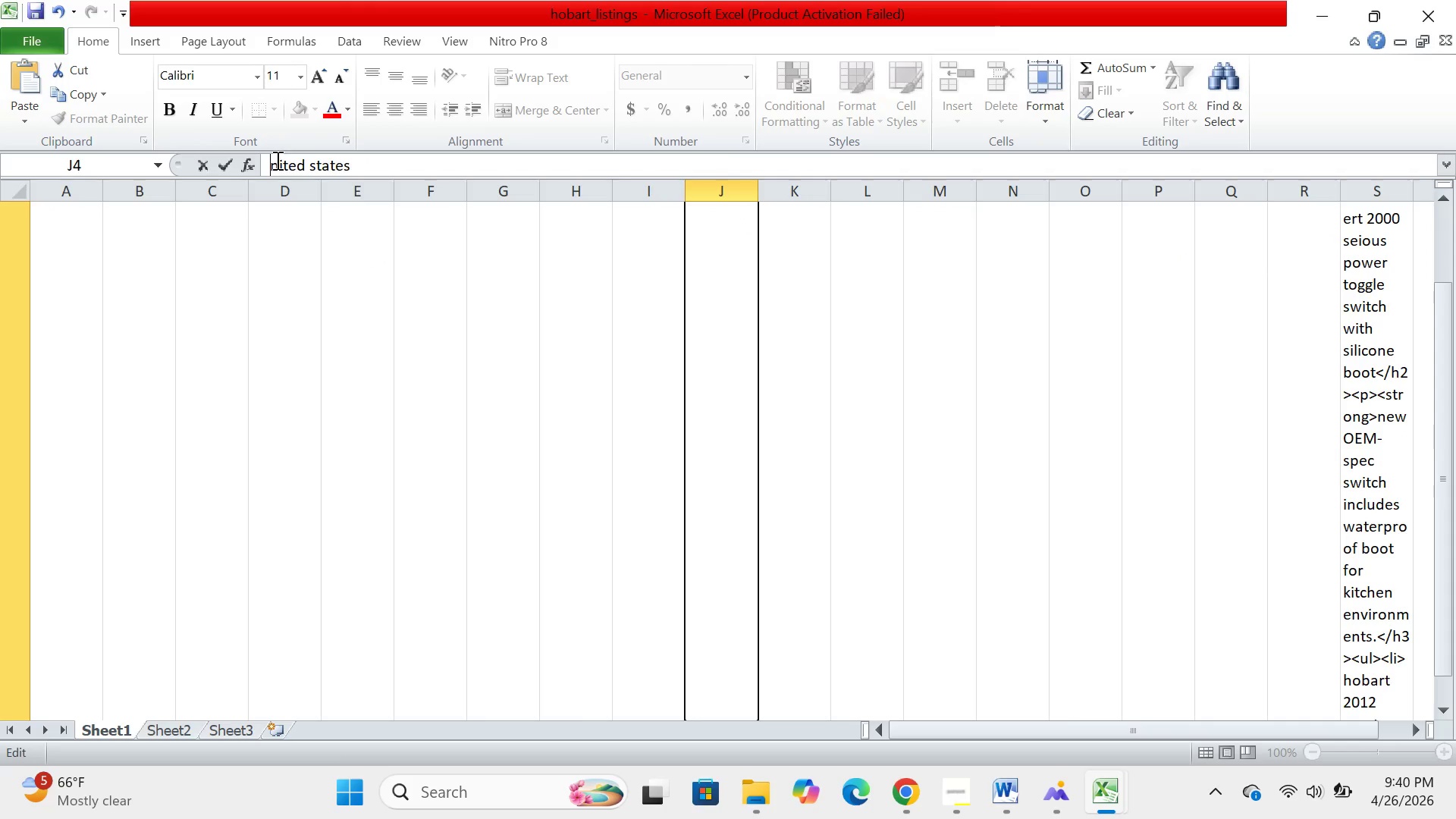 
key(U)
 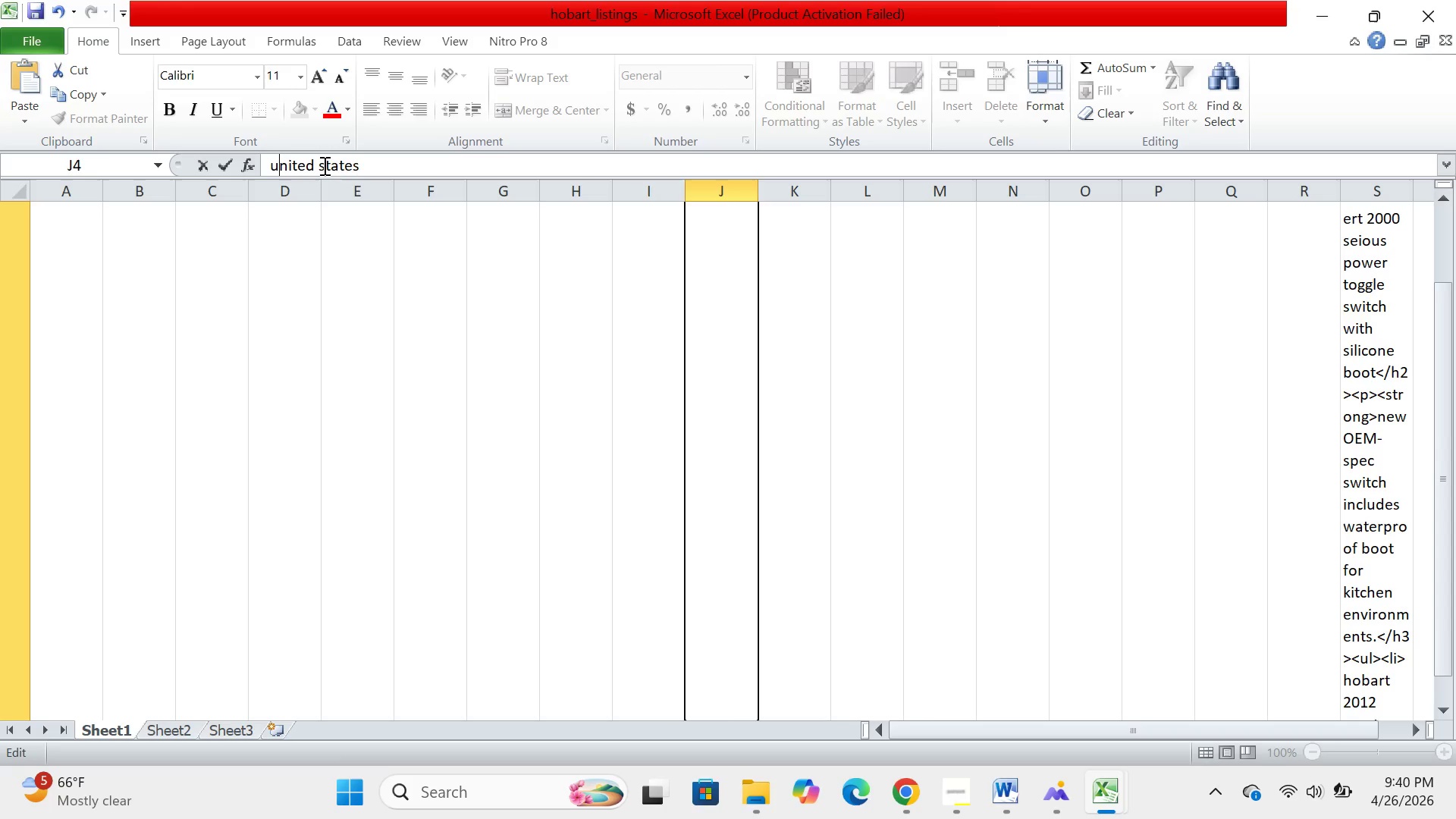 
key(Backspace)
 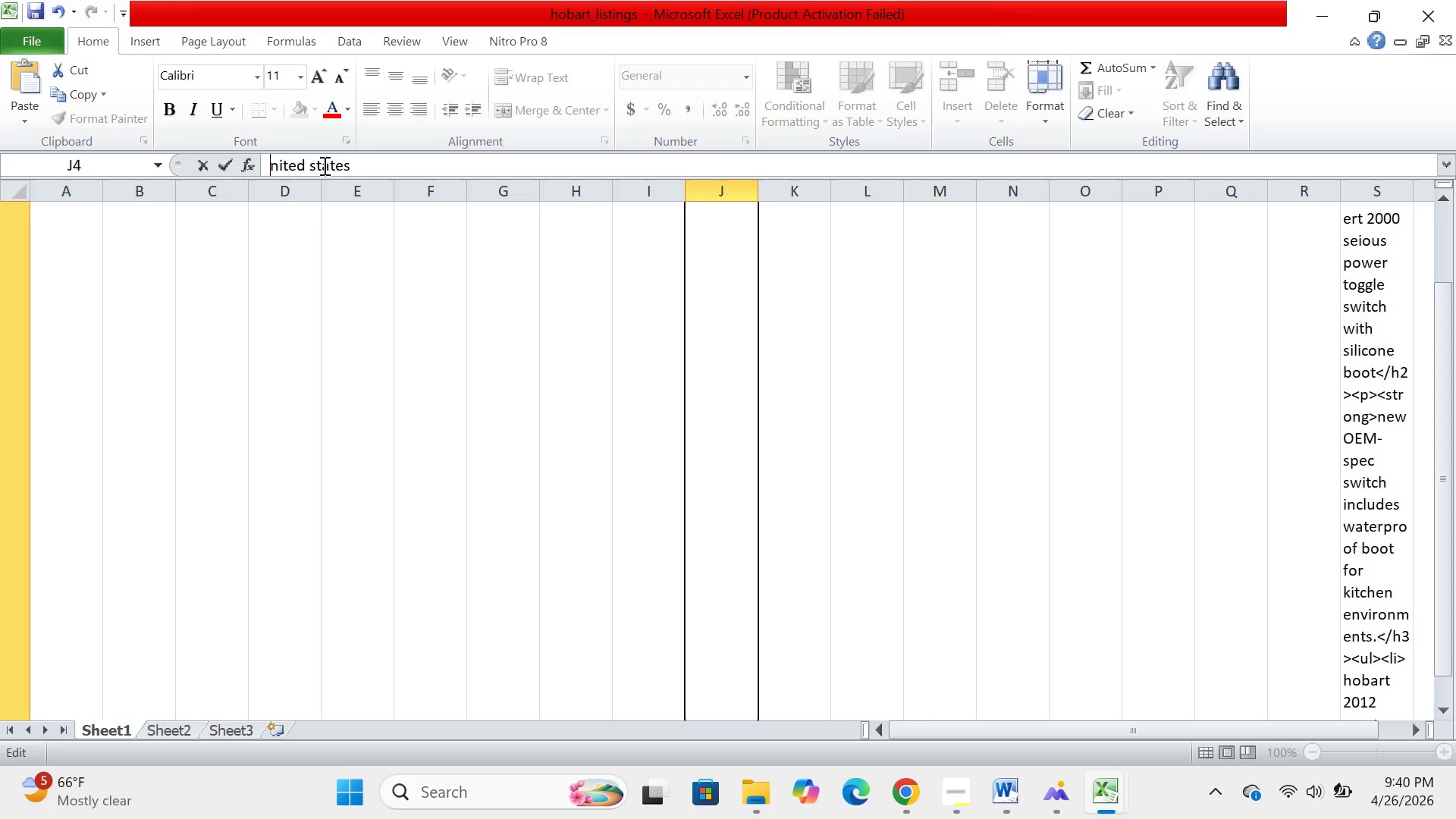 
key(CapsLock)
 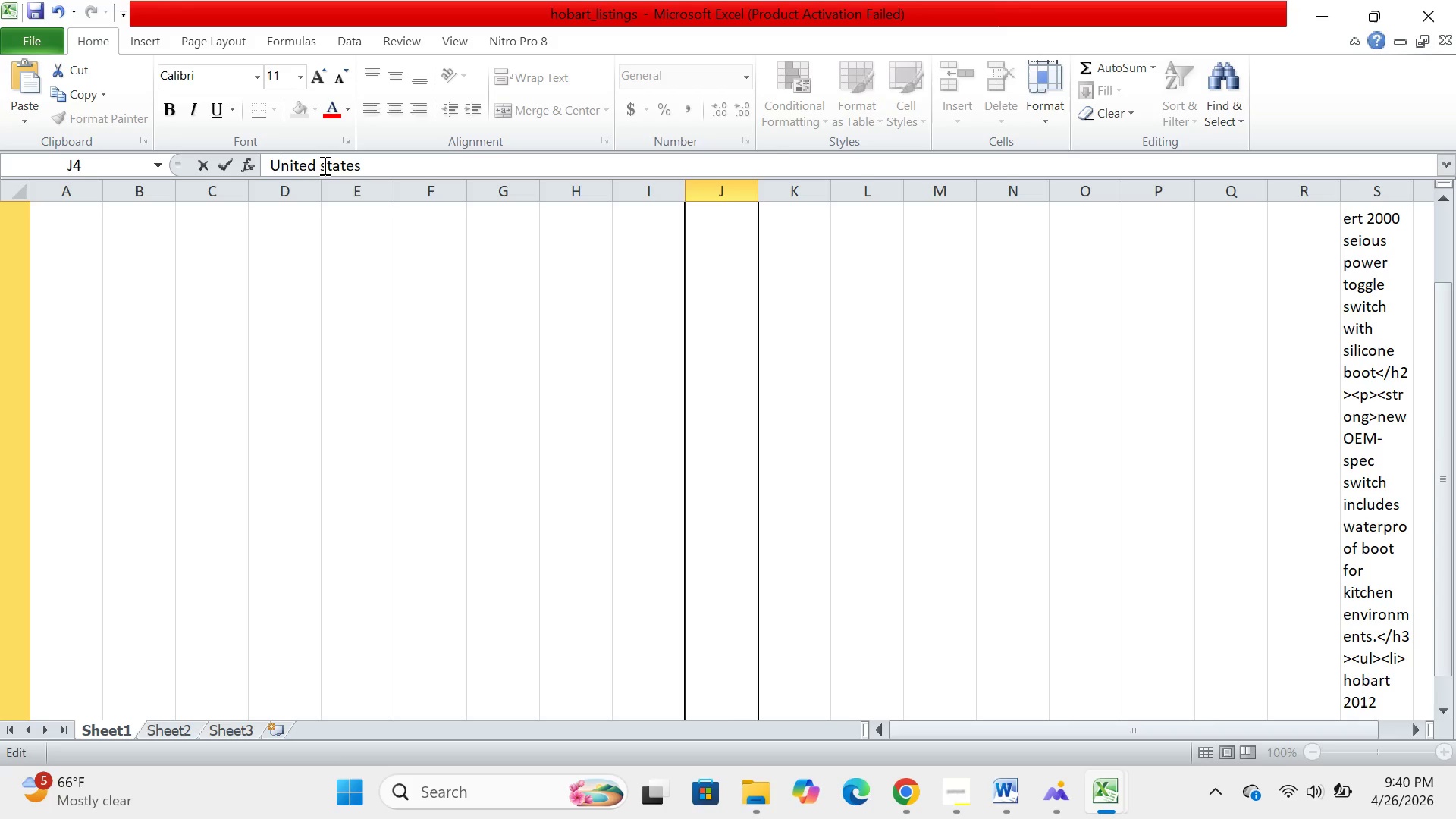 
key(U)
 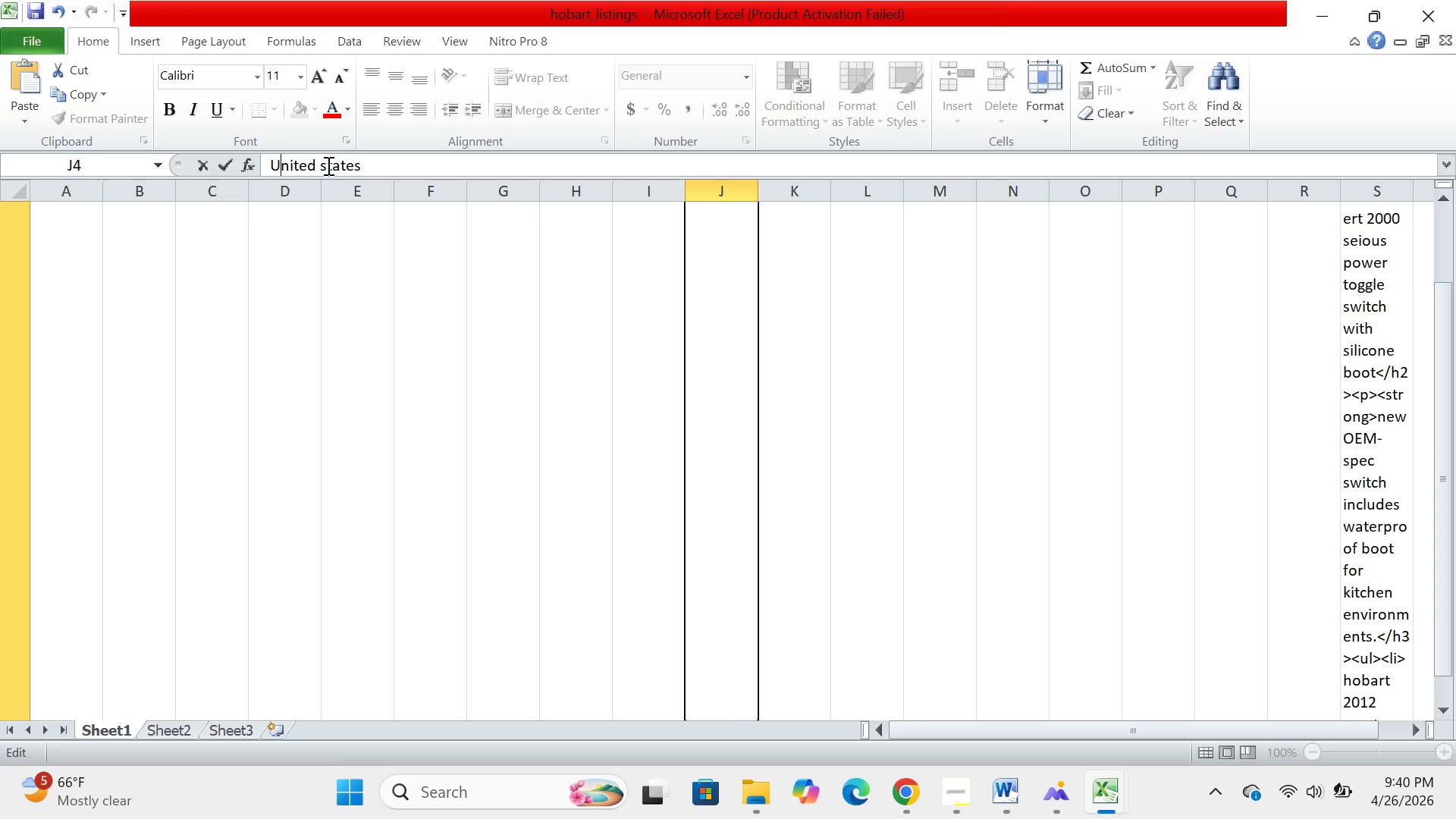 
left_click([327, 165])
 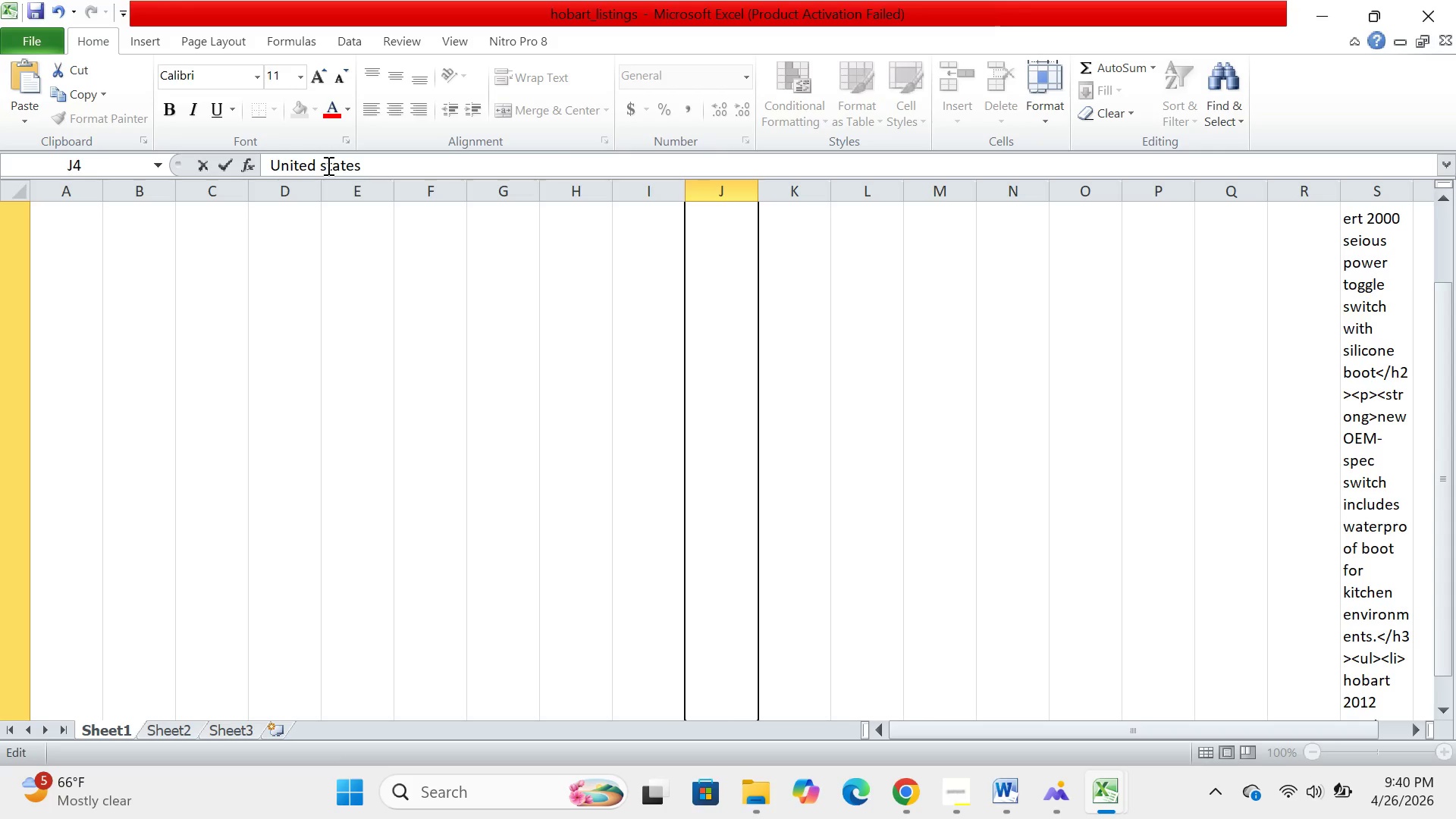 
key(Backspace)
 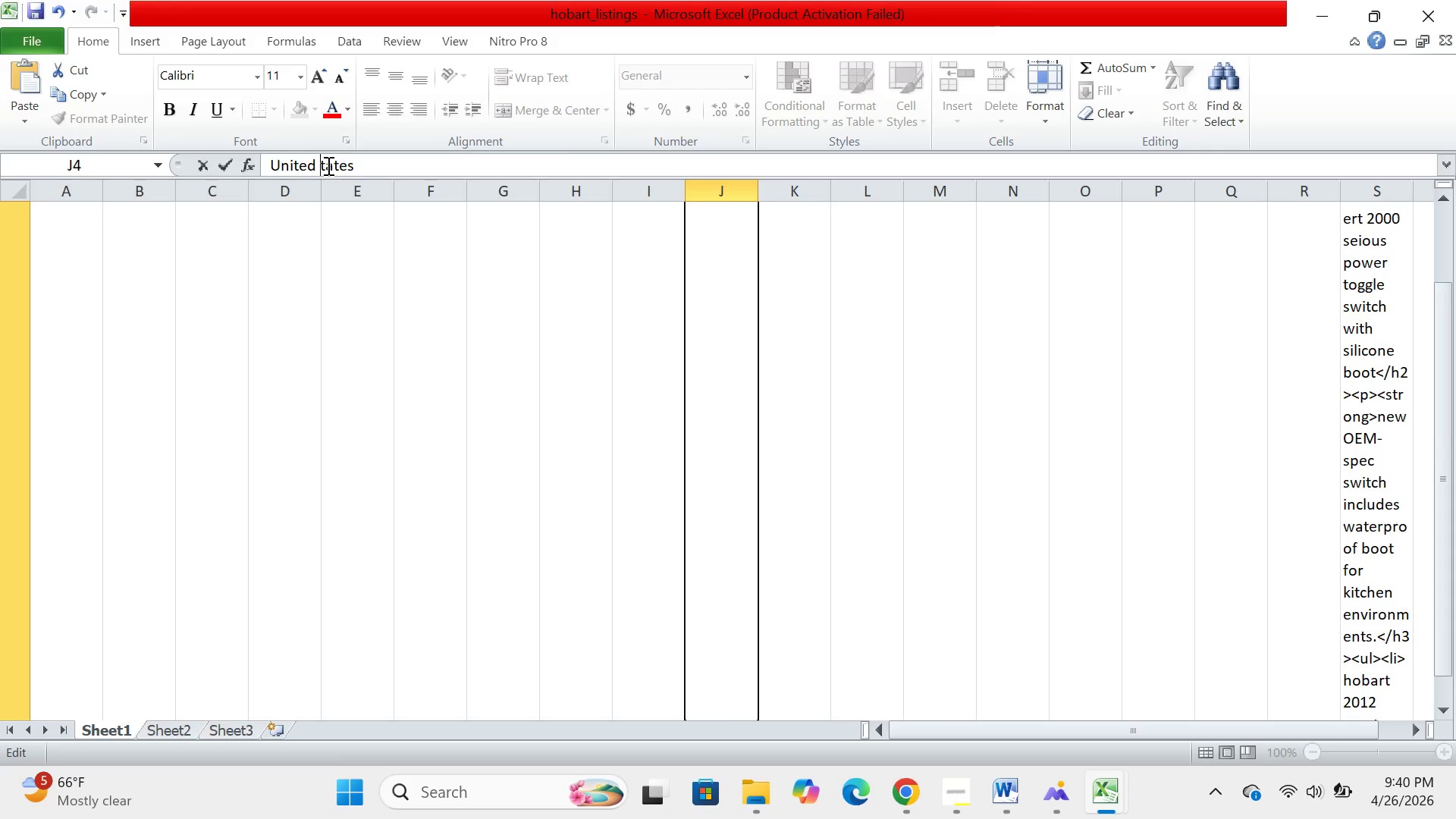 
key(S)
 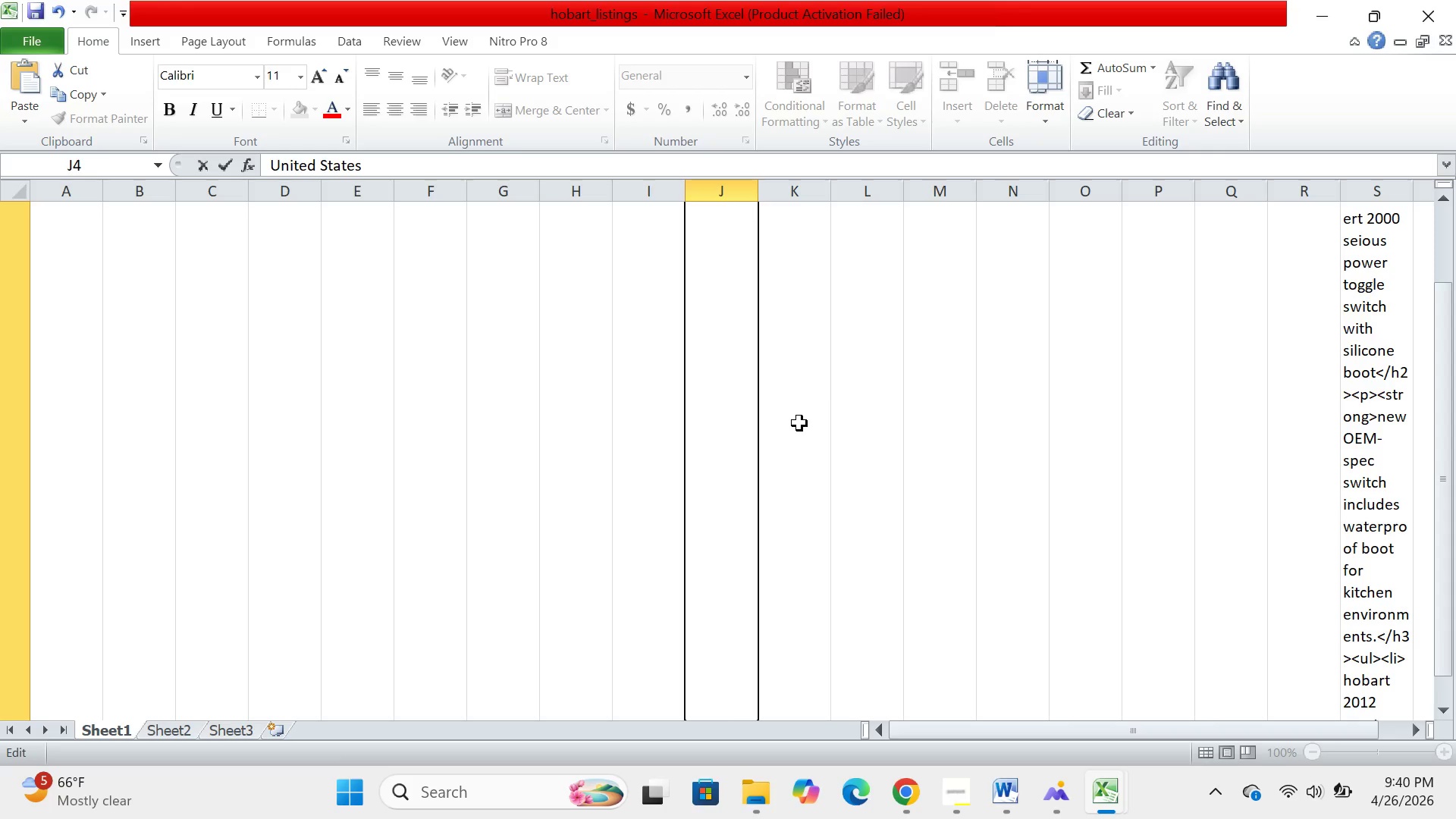 
left_click([810, 376])
 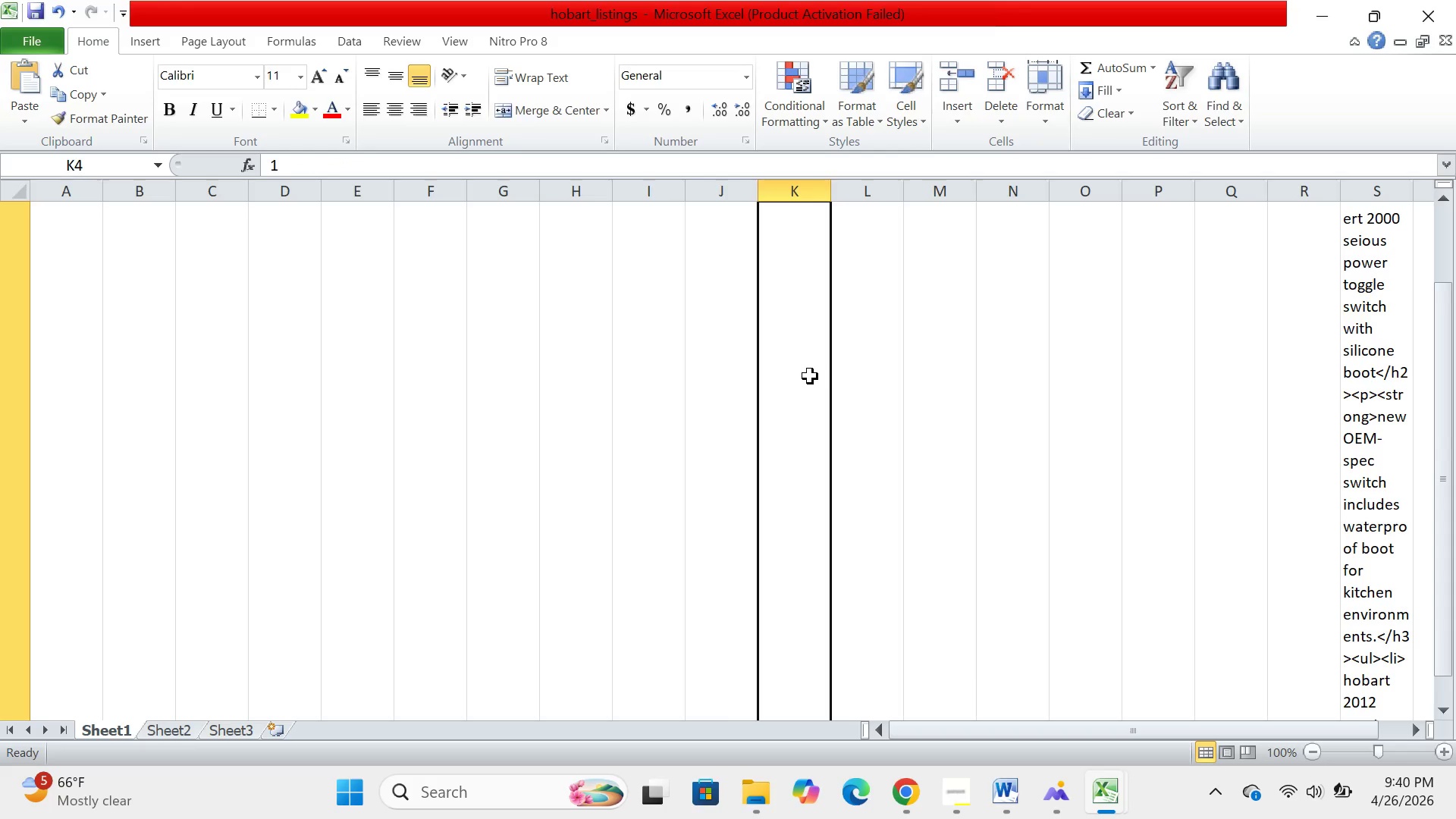 
key(CapsLock)
 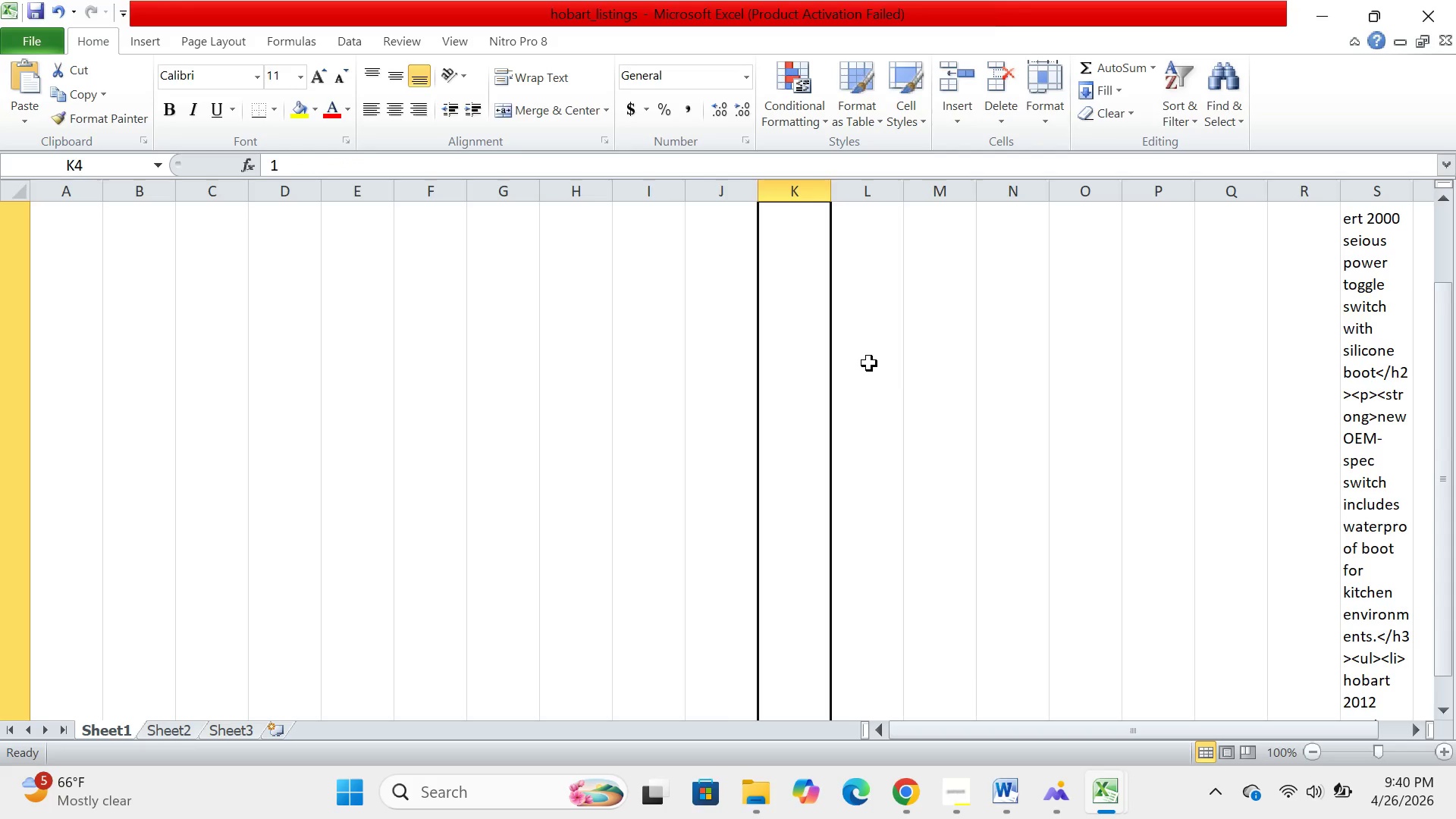 
left_click([869, 363])
 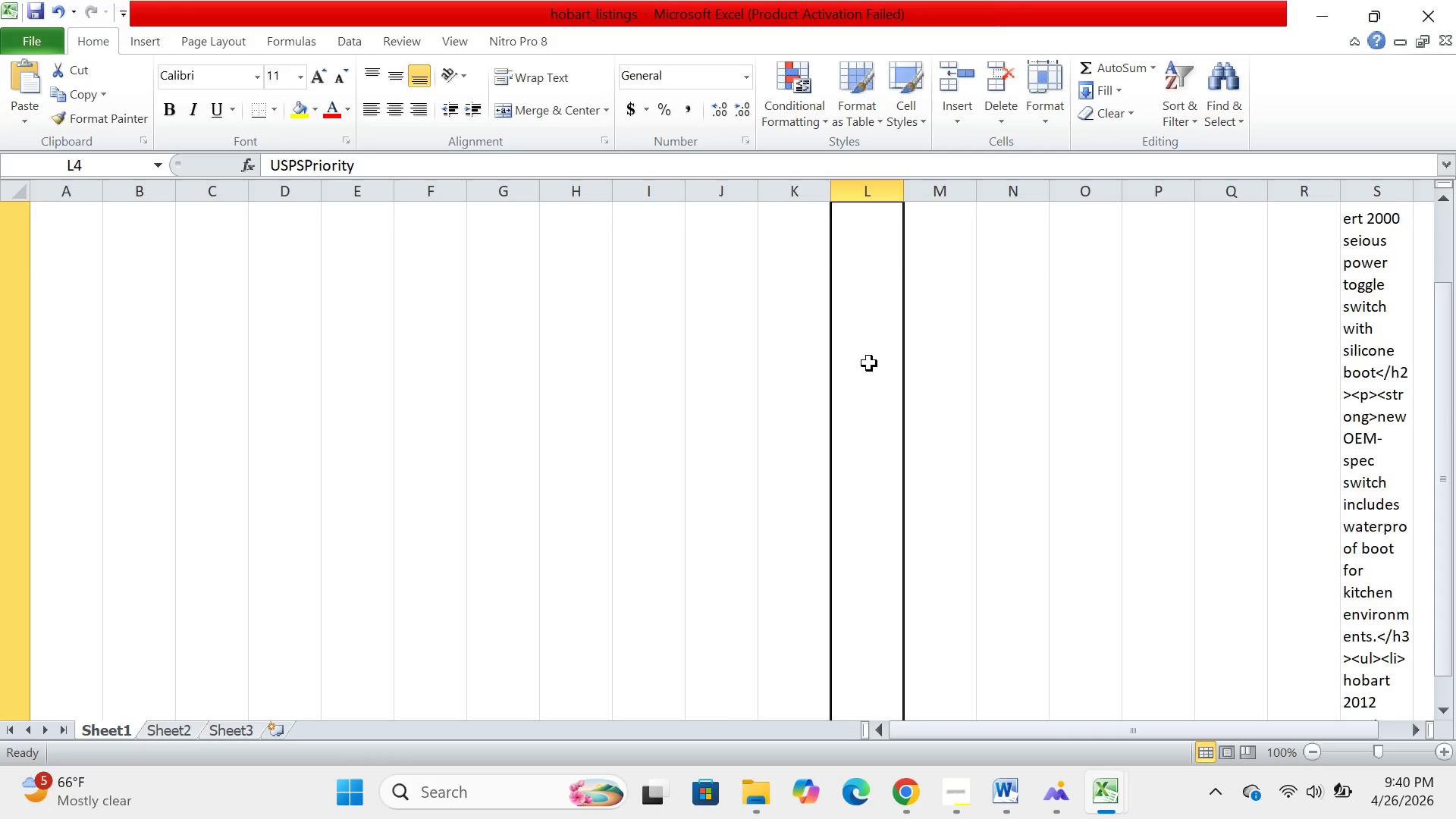 
scroll: coordinate [869, 363], scroll_direction: up, amount: 2.0
 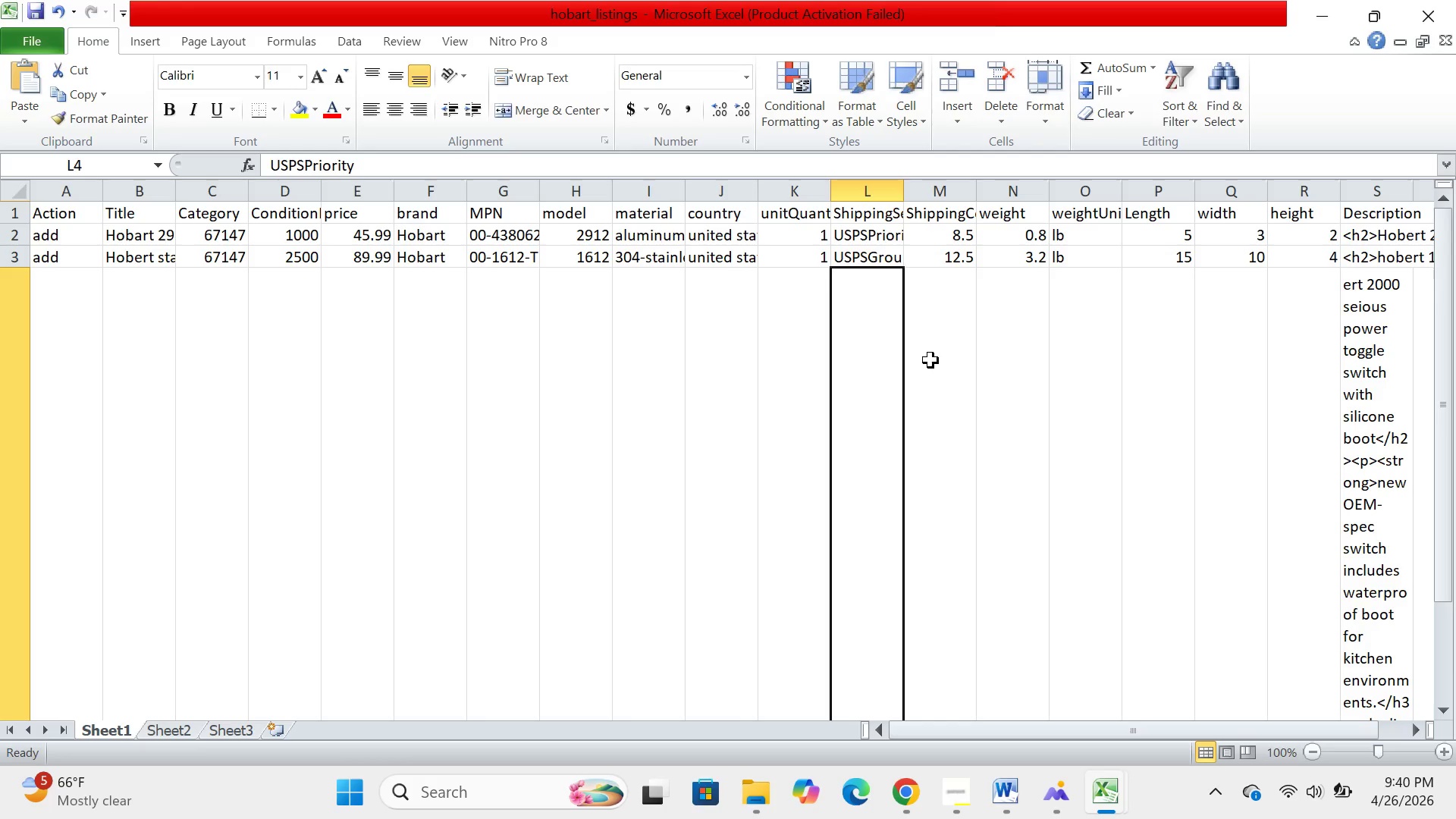 
left_click([930, 360])
 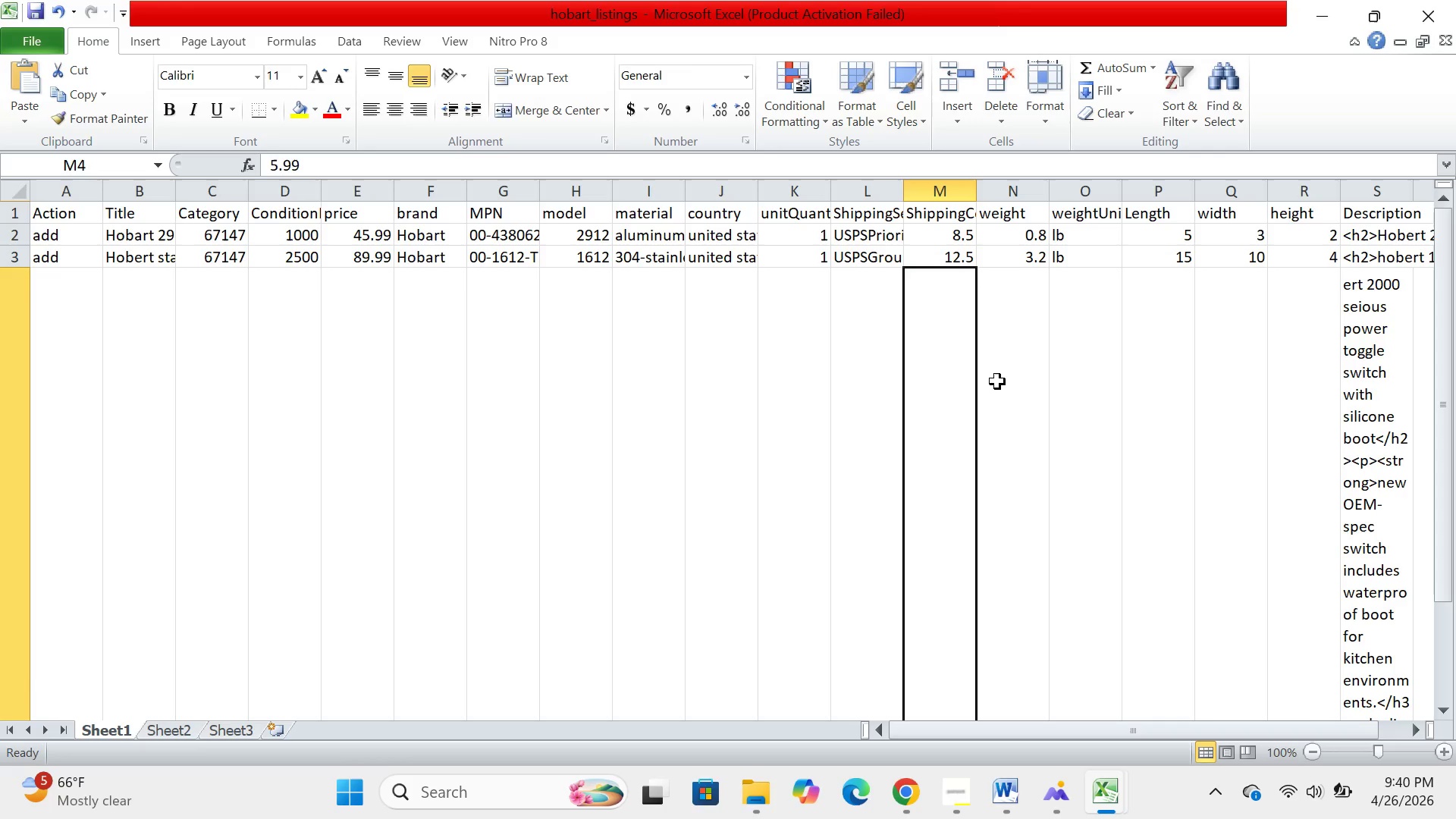 
left_click([997, 381])
 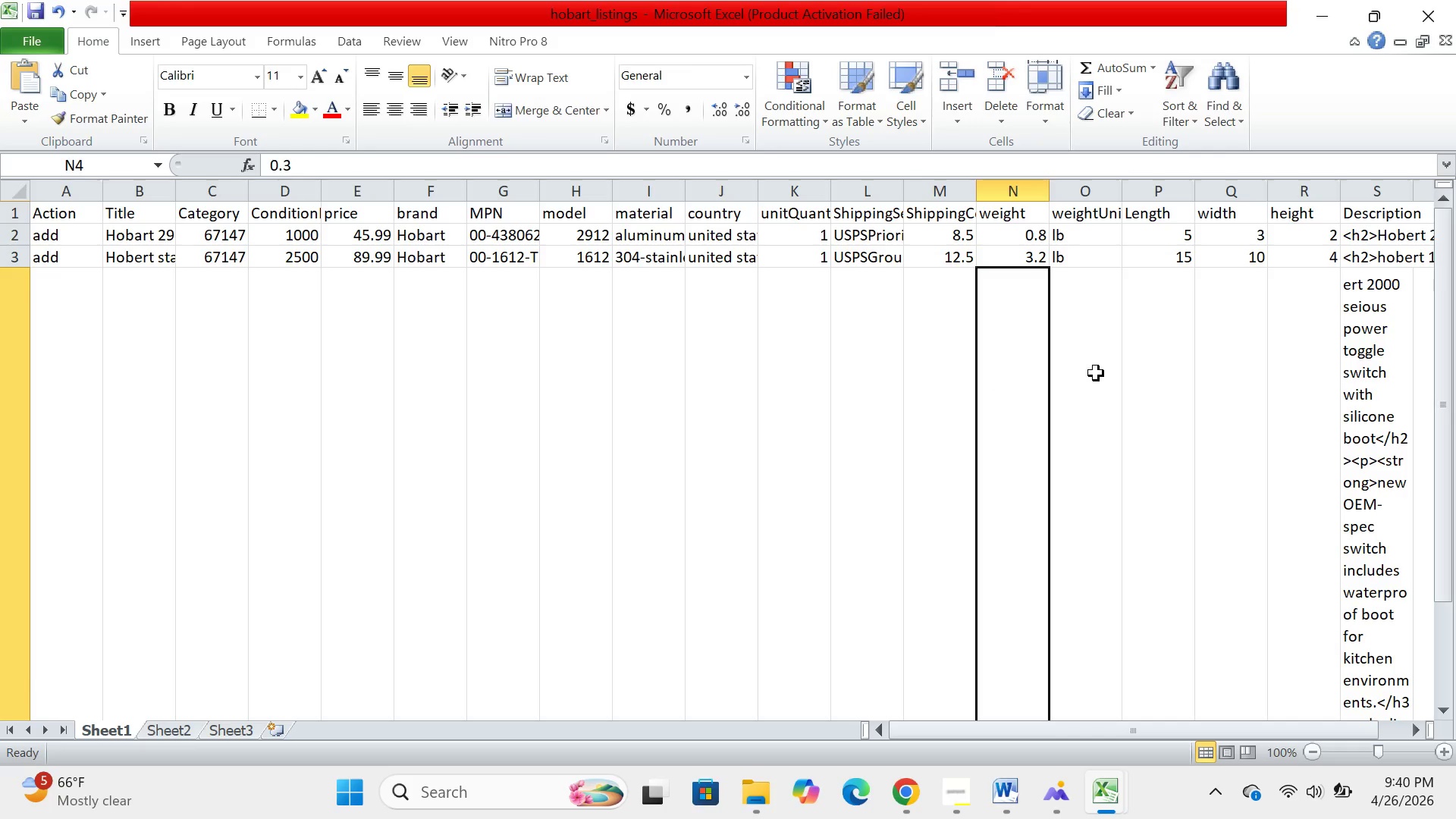 
left_click([1097, 373])
 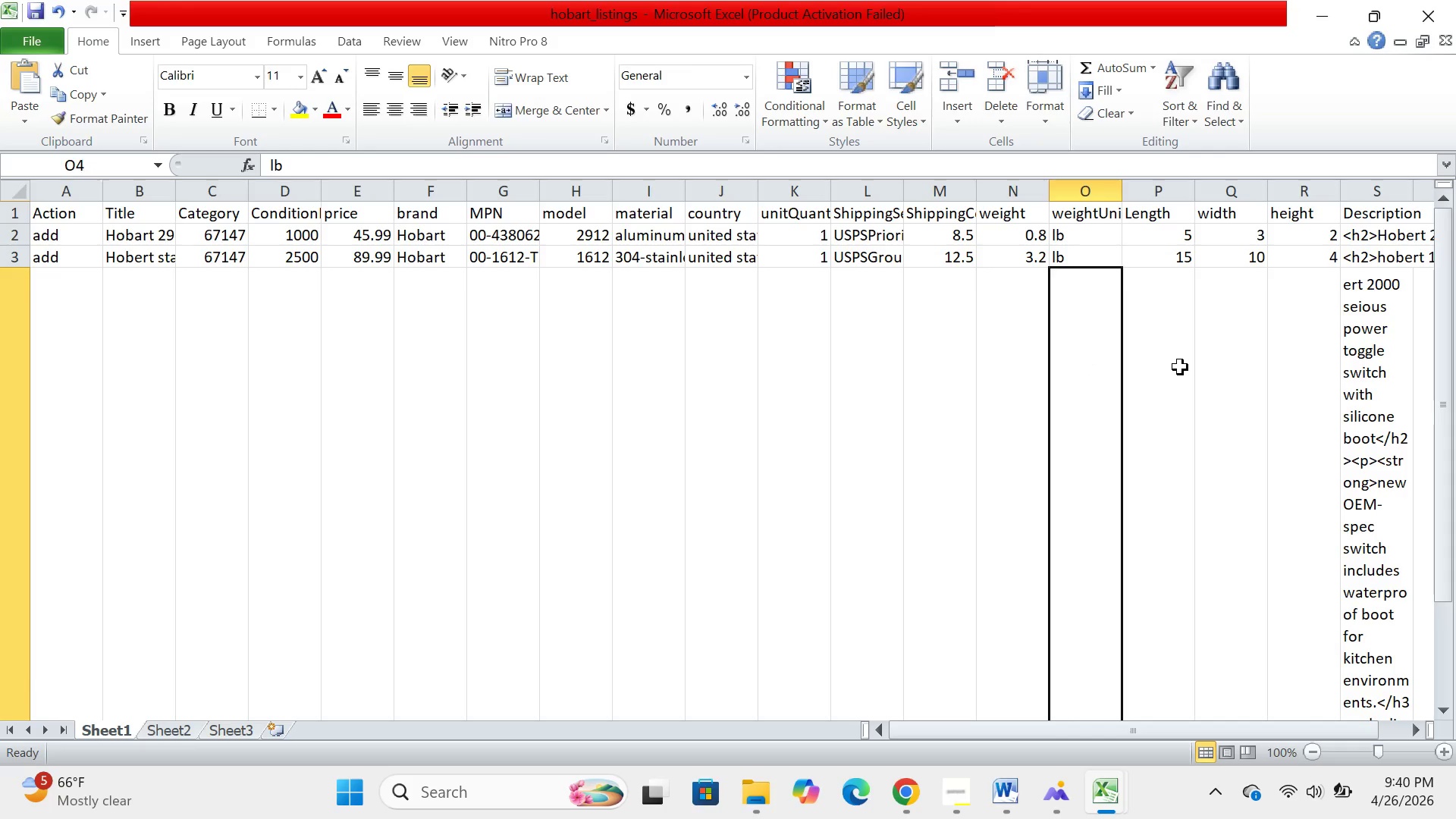 
left_click([1180, 367])
 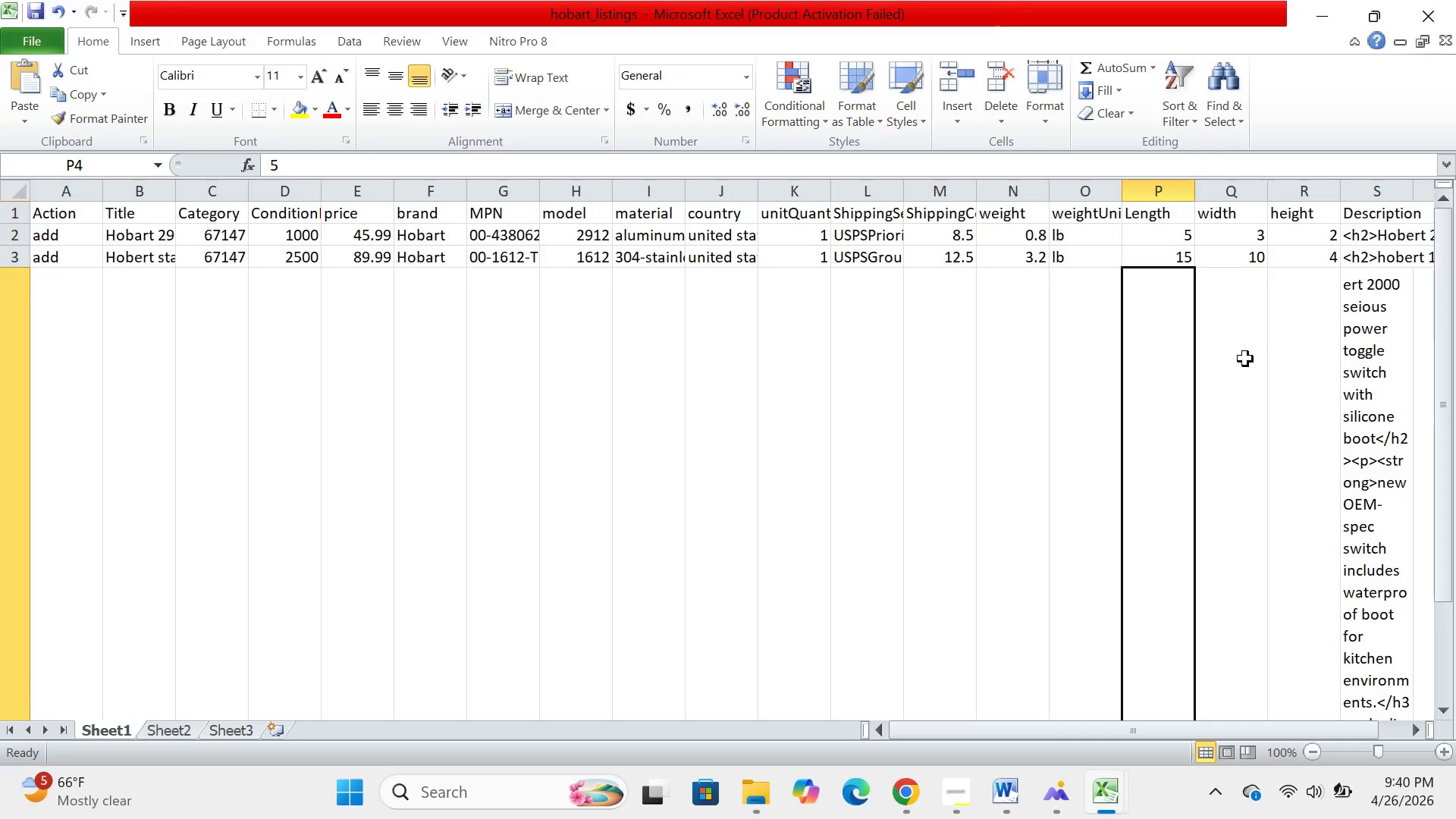 
left_click([1245, 359])
 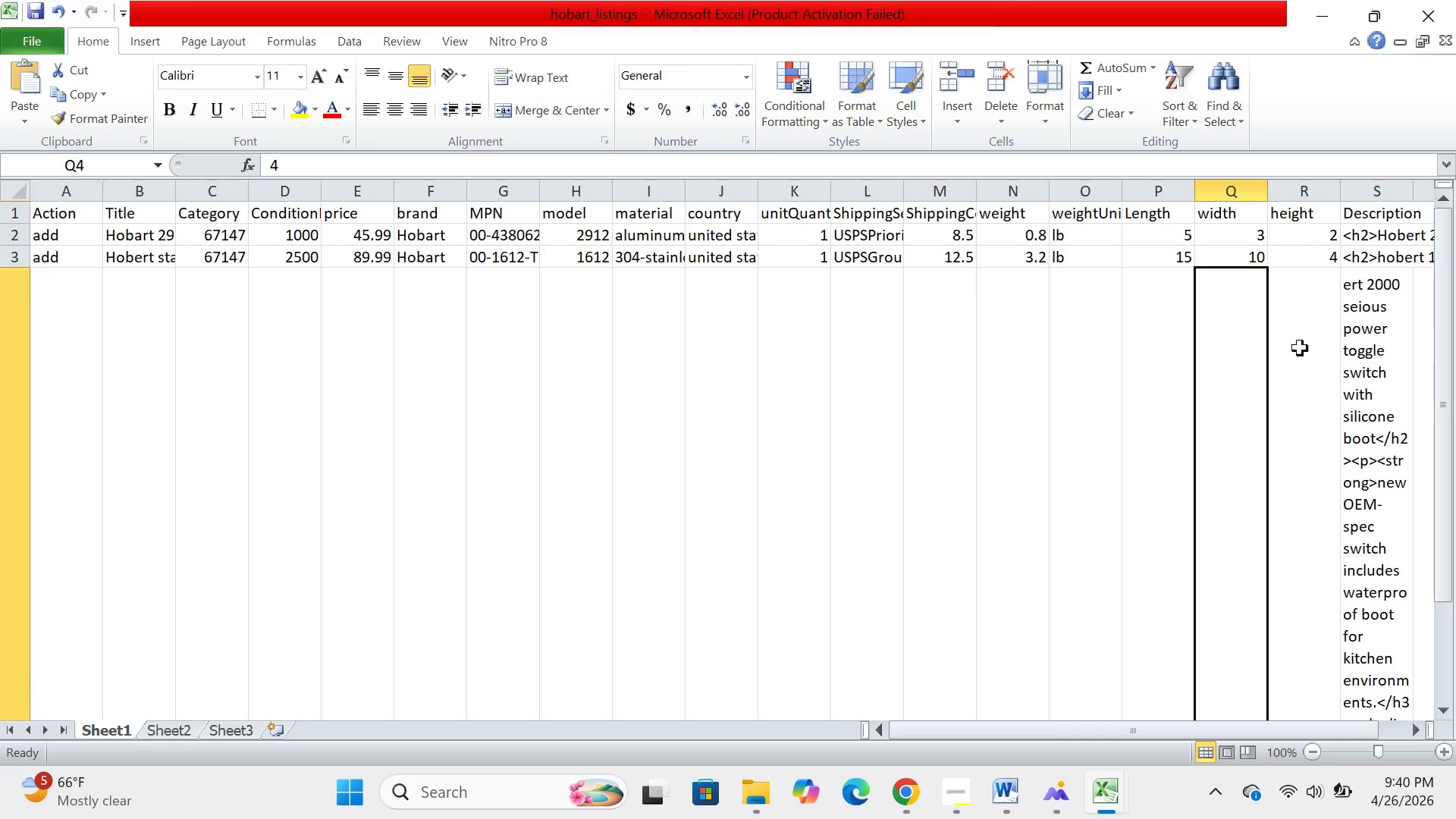 
left_click([1301, 349])
 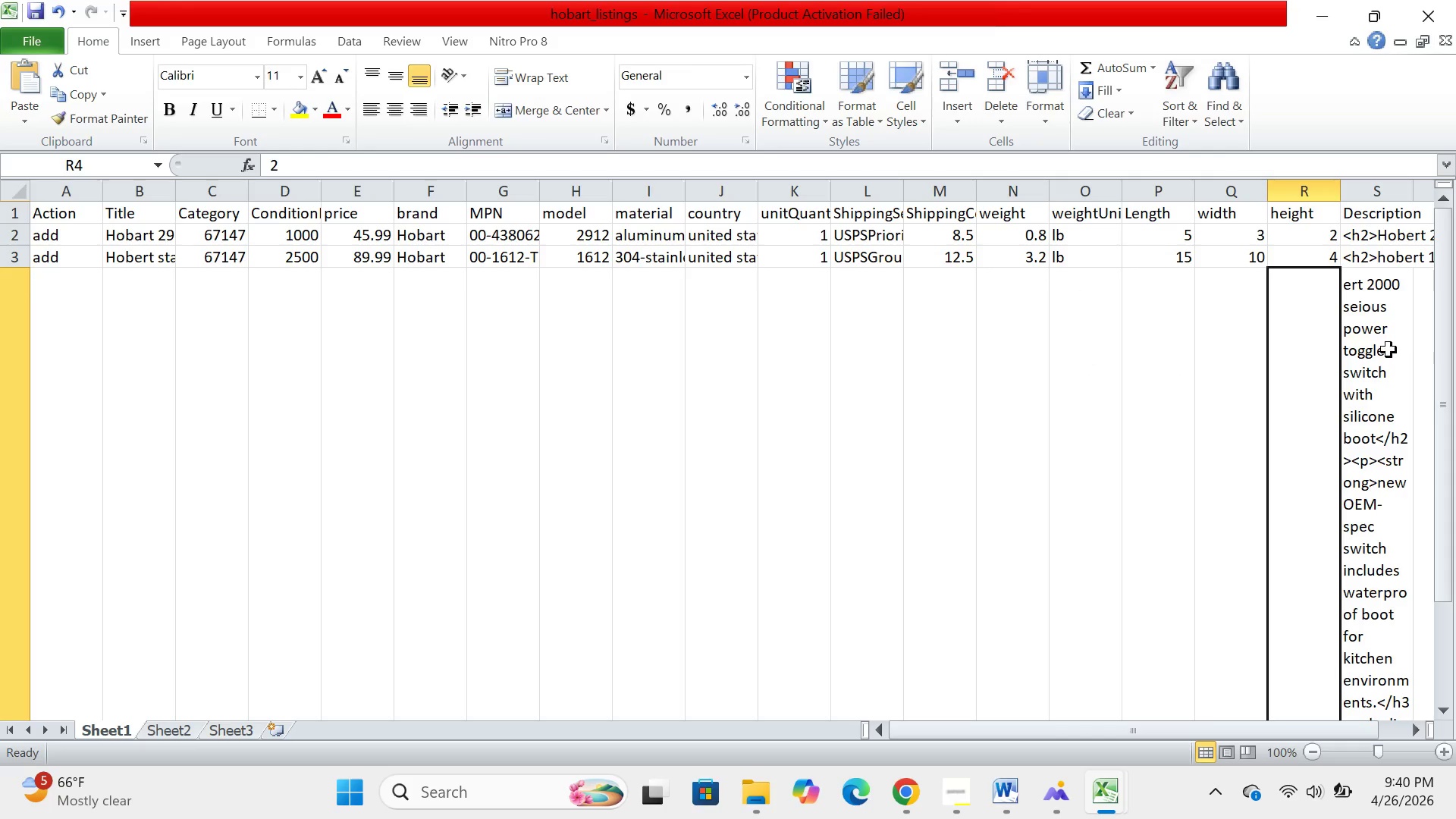 
left_click([1373, 353])
 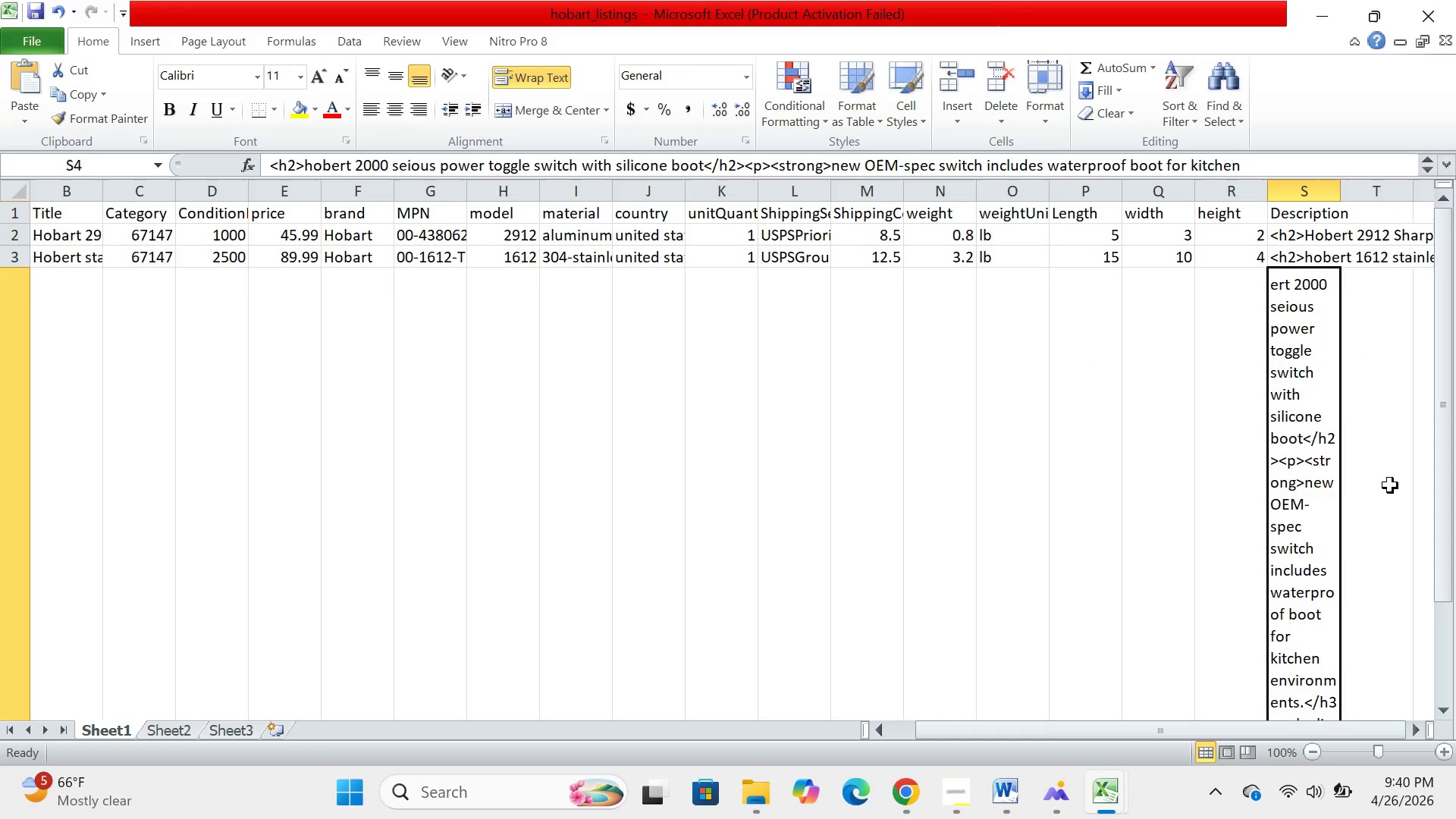 
left_click([1352, 256])
 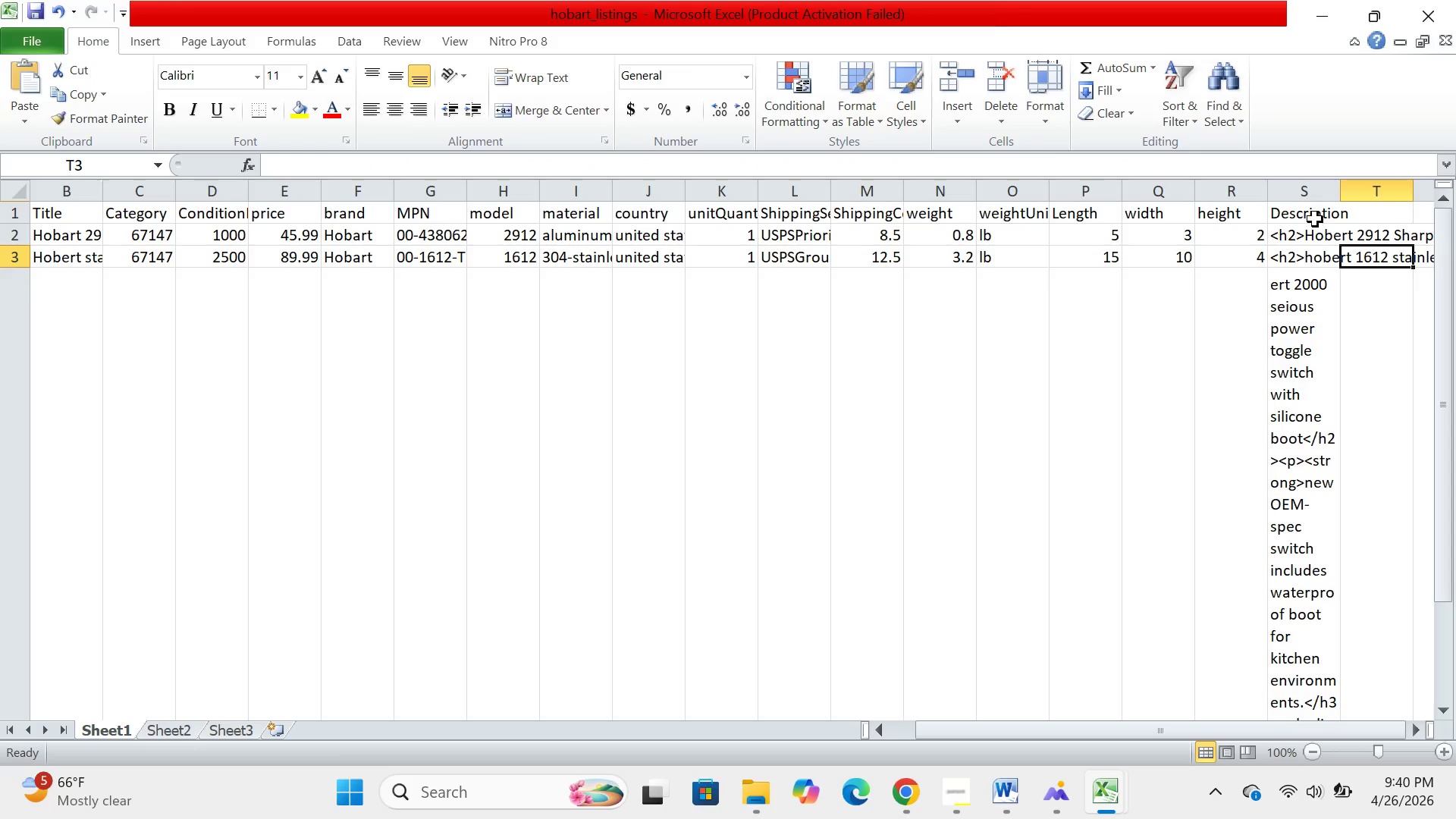 
left_click([1303, 234])
 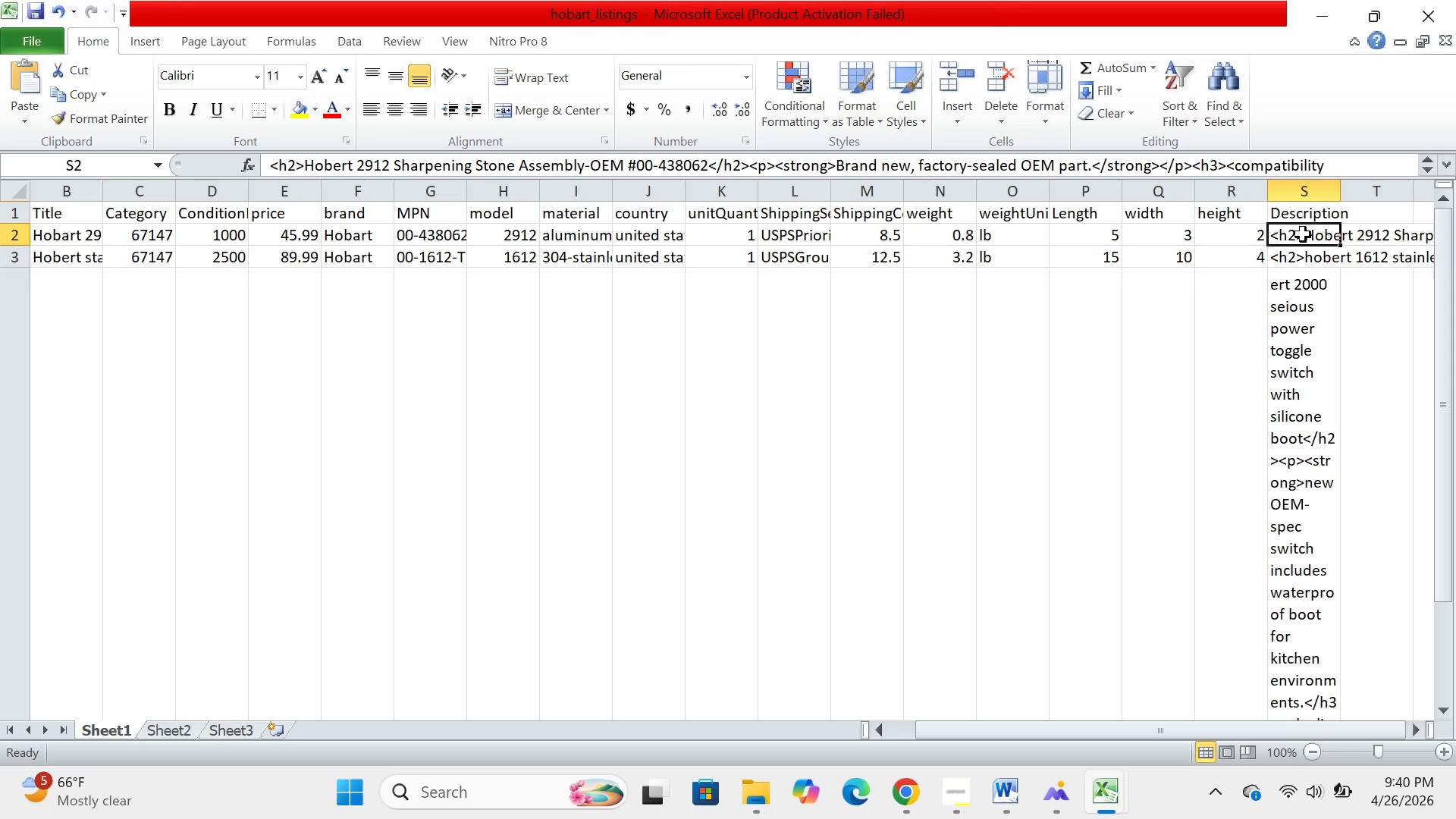 
wait(8.67)
 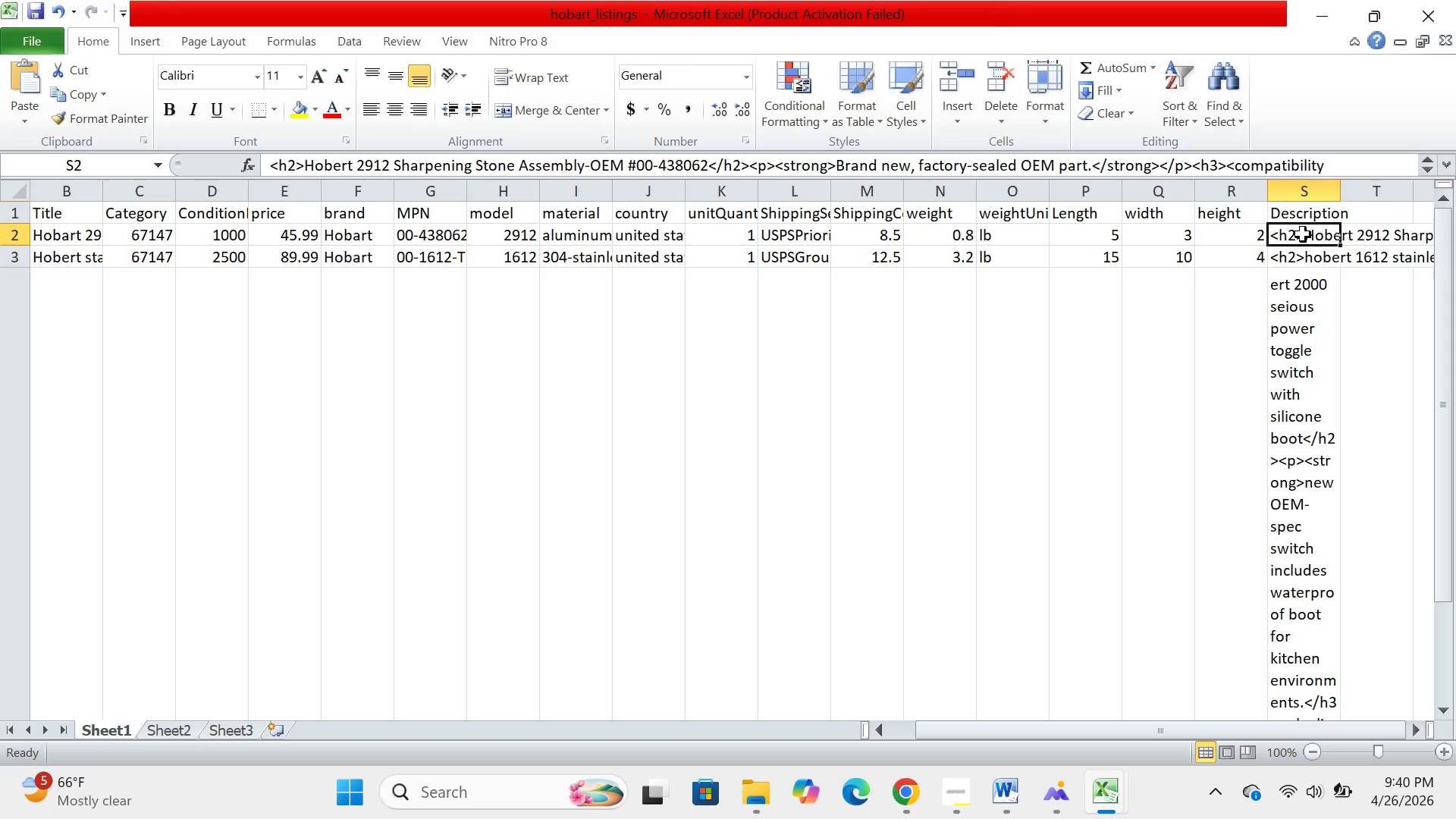 
left_click([1305, 261])
 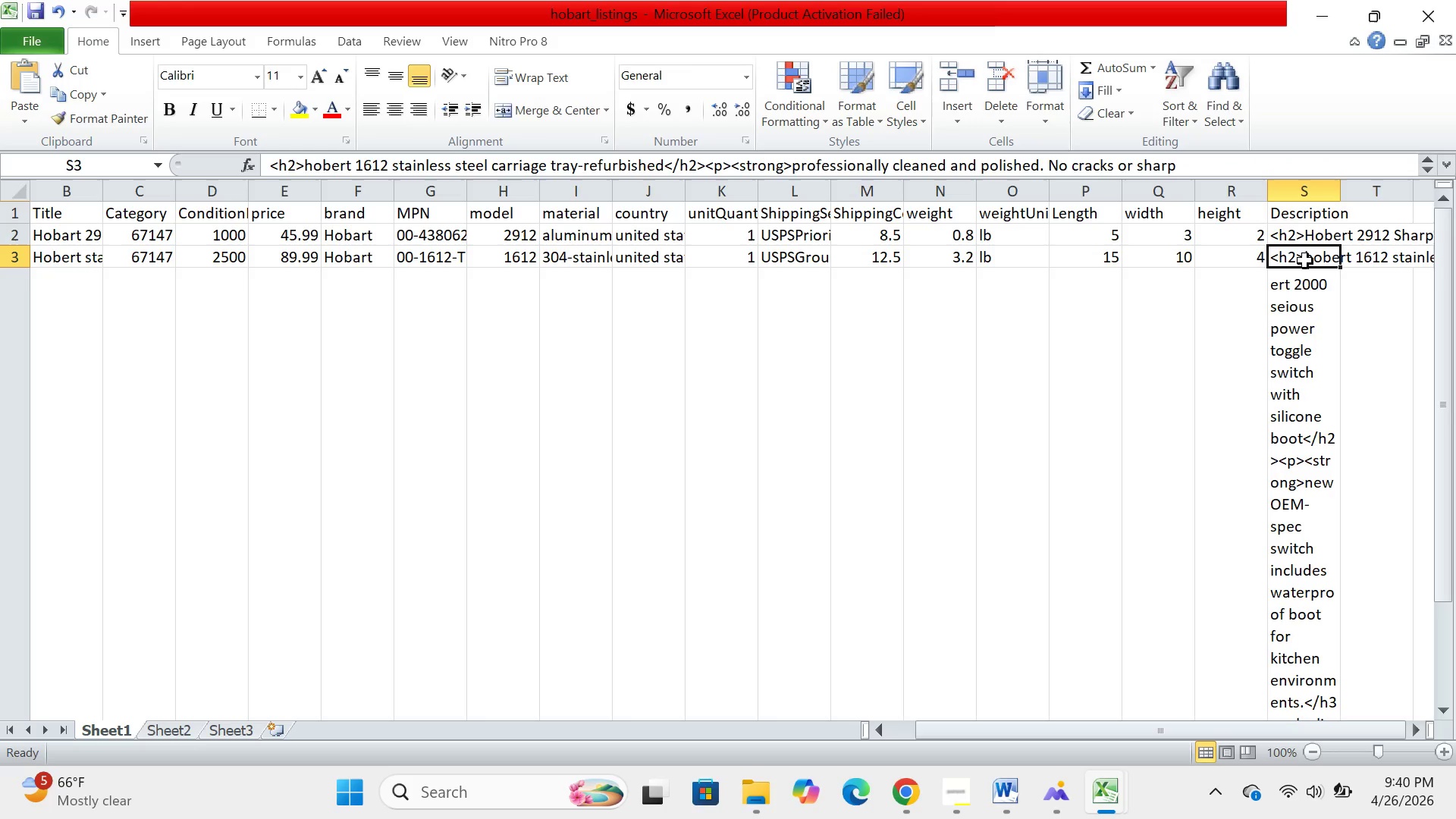 
left_click([1291, 348])
 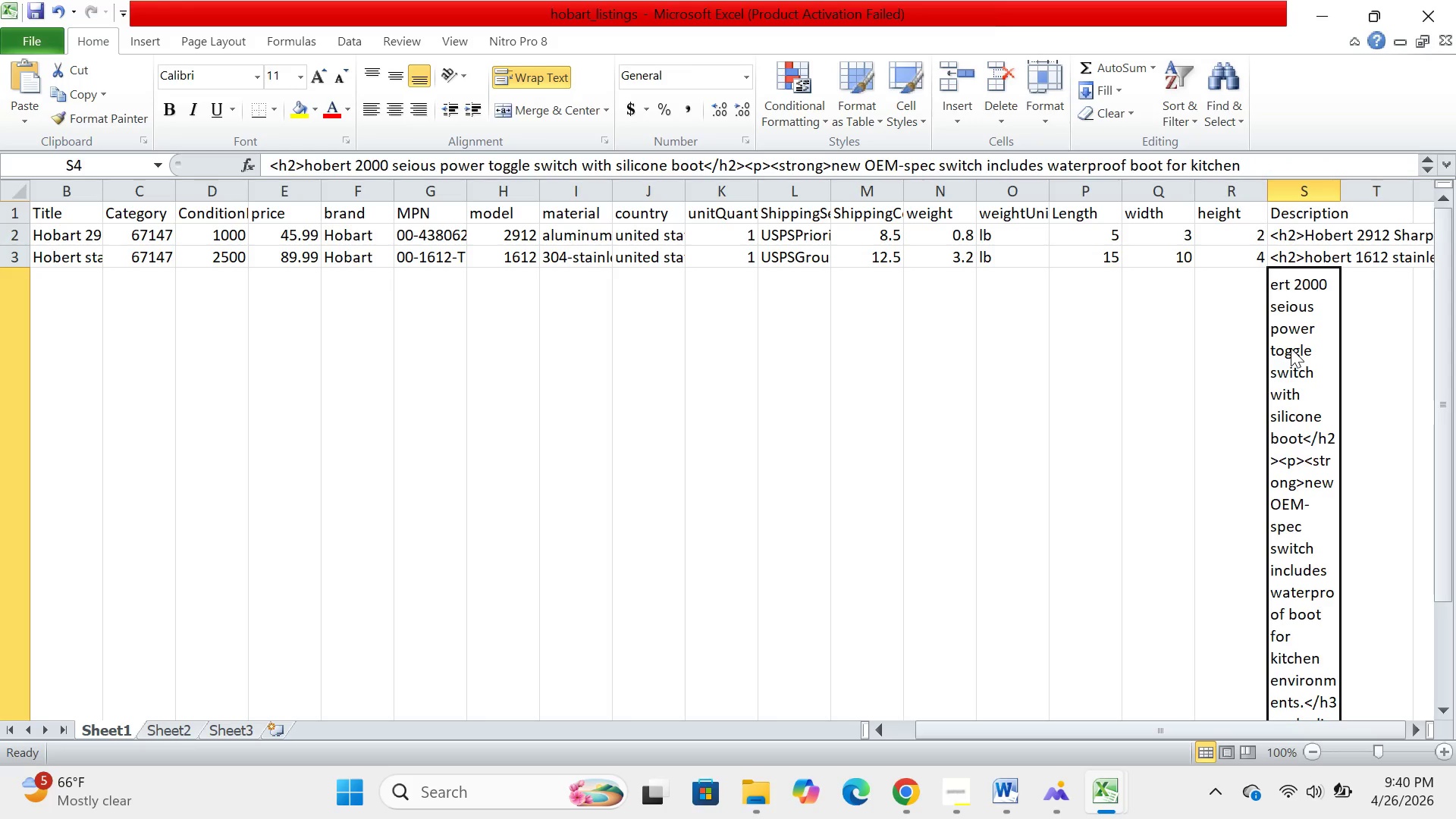 
scroll: coordinate [1291, 348], scroll_direction: none, amount: 0.0
 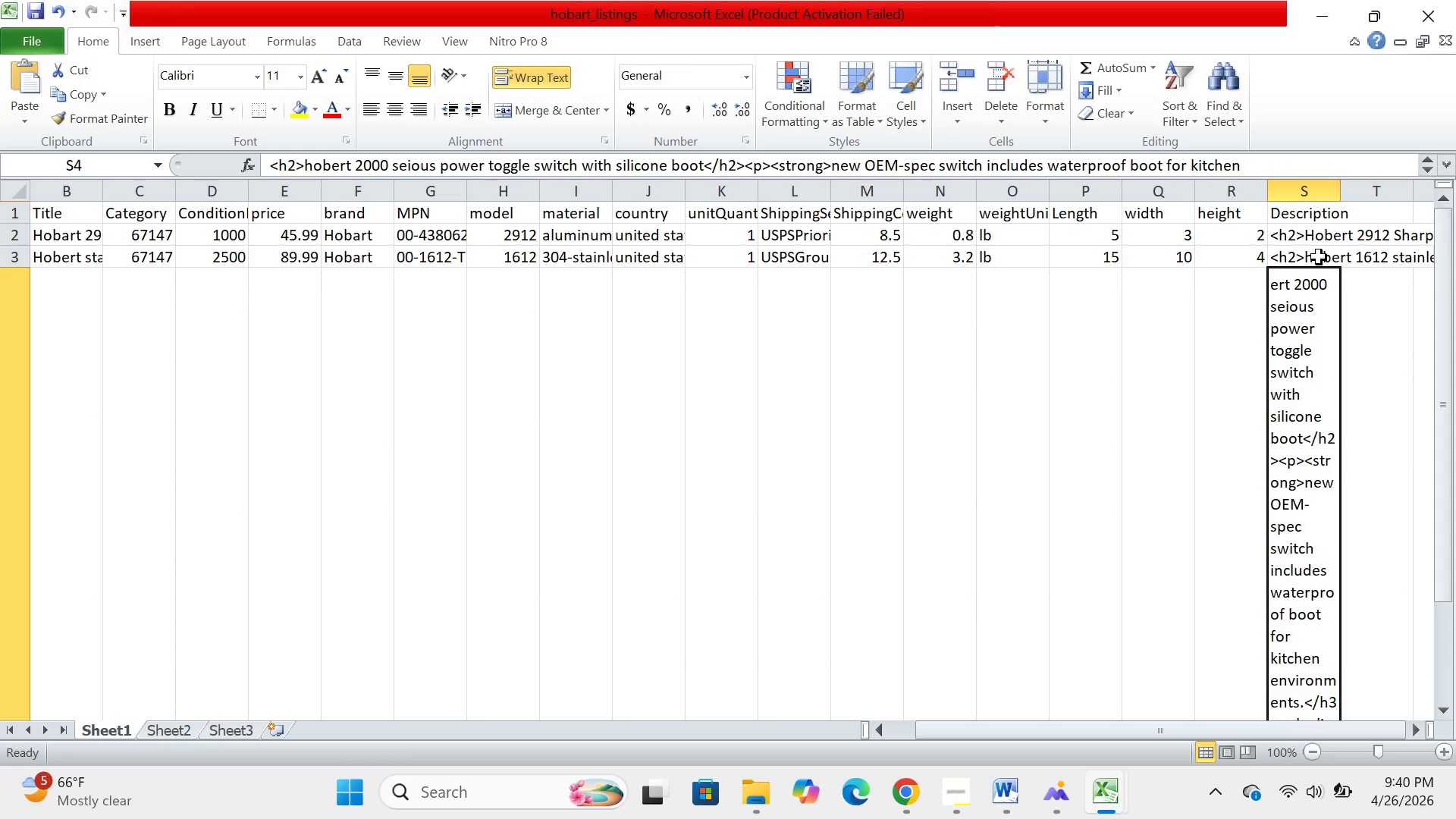 
double_click([1319, 257])
 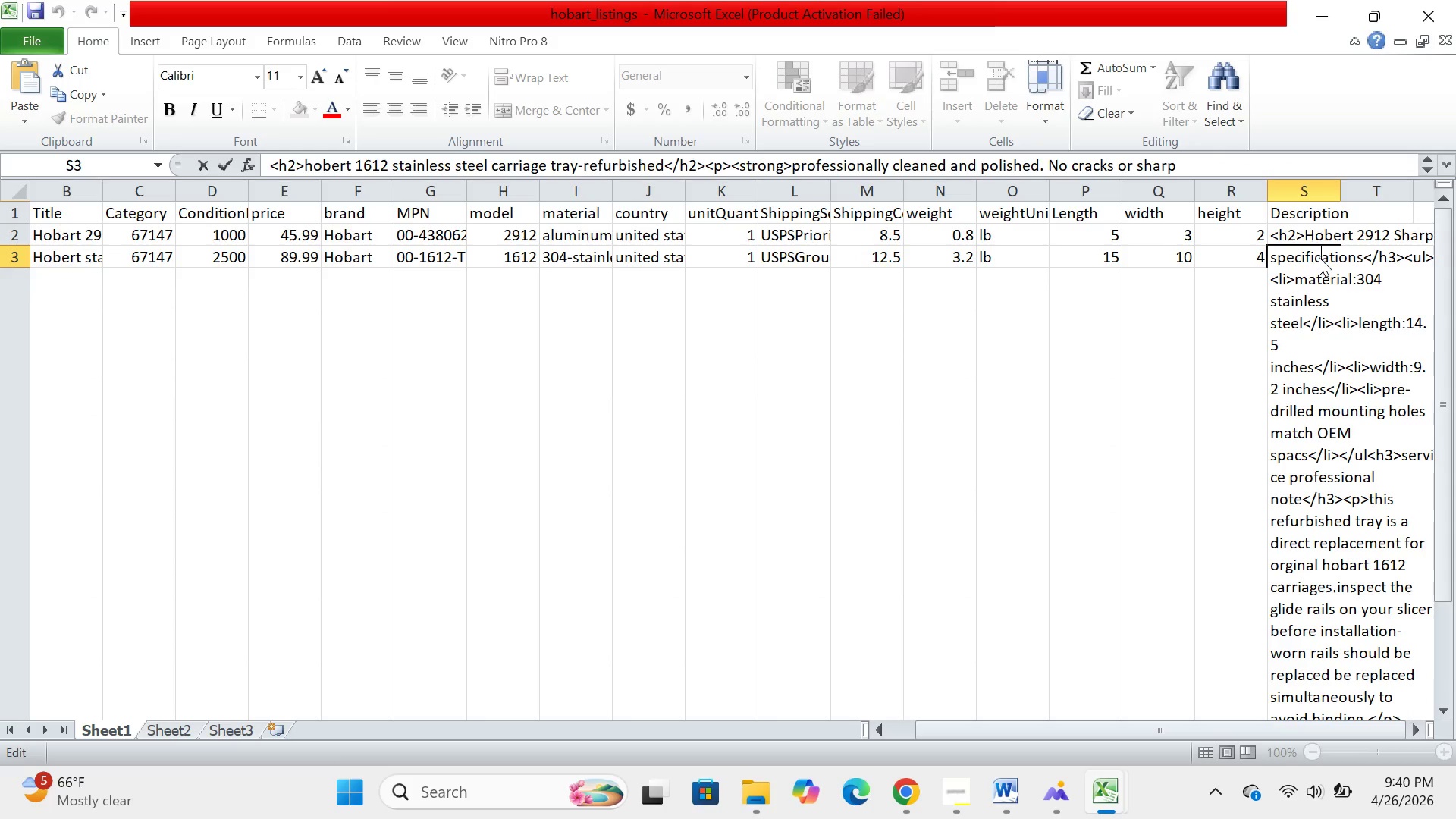 
scroll: coordinate [1319, 257], scroll_direction: up, amount: 2.0
 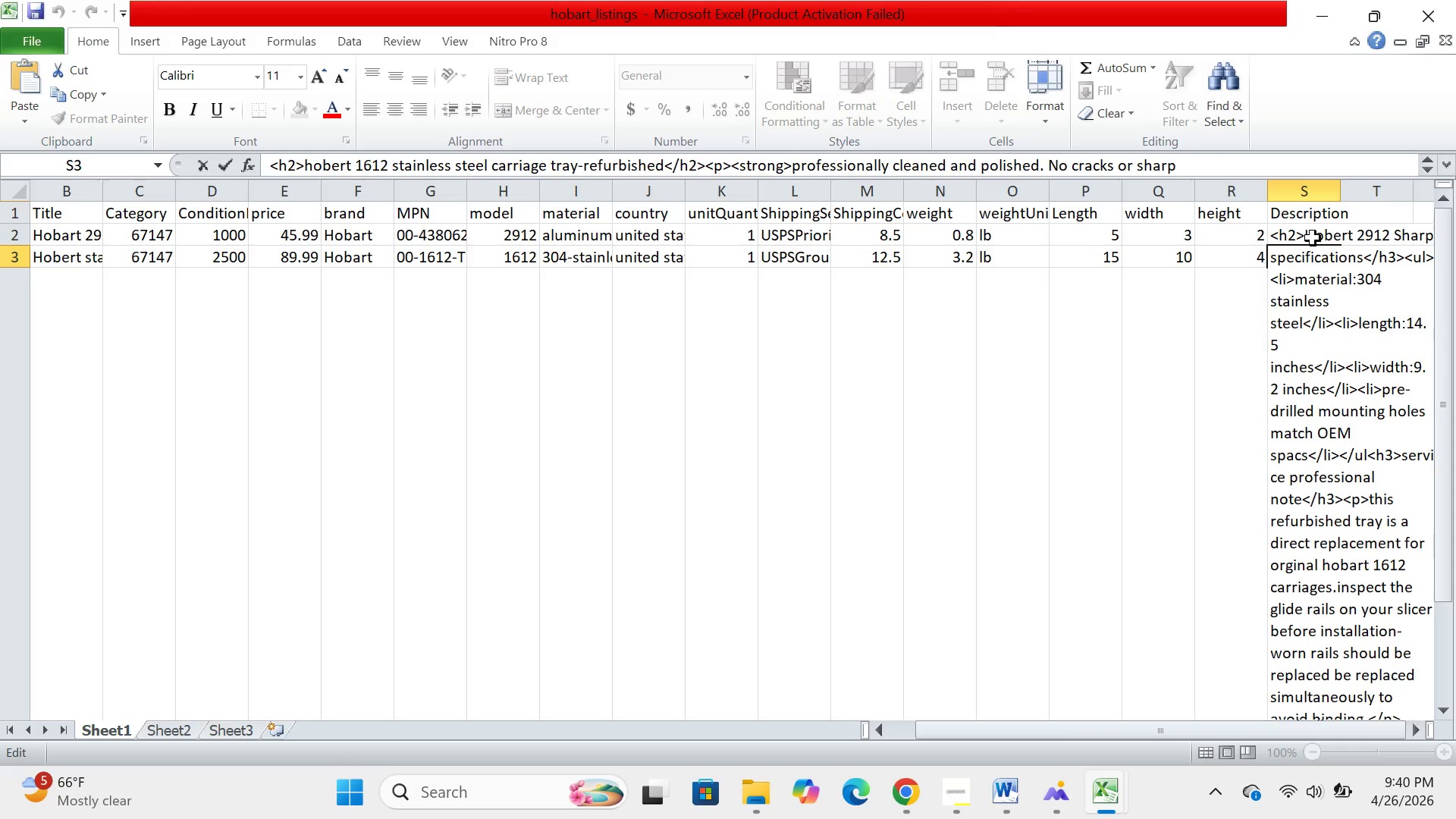 
left_click([1313, 238])
 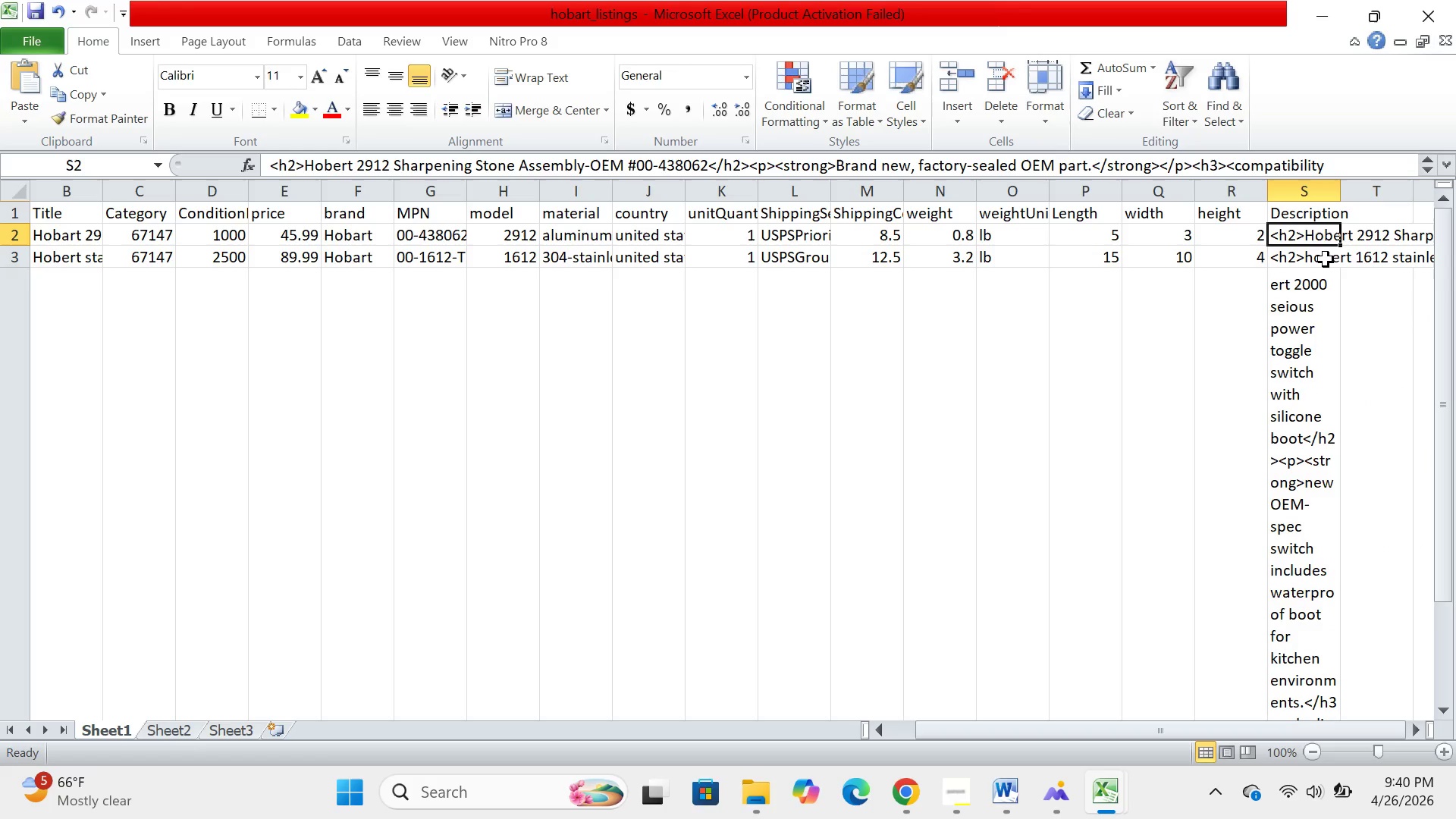 
left_click([1323, 260])
 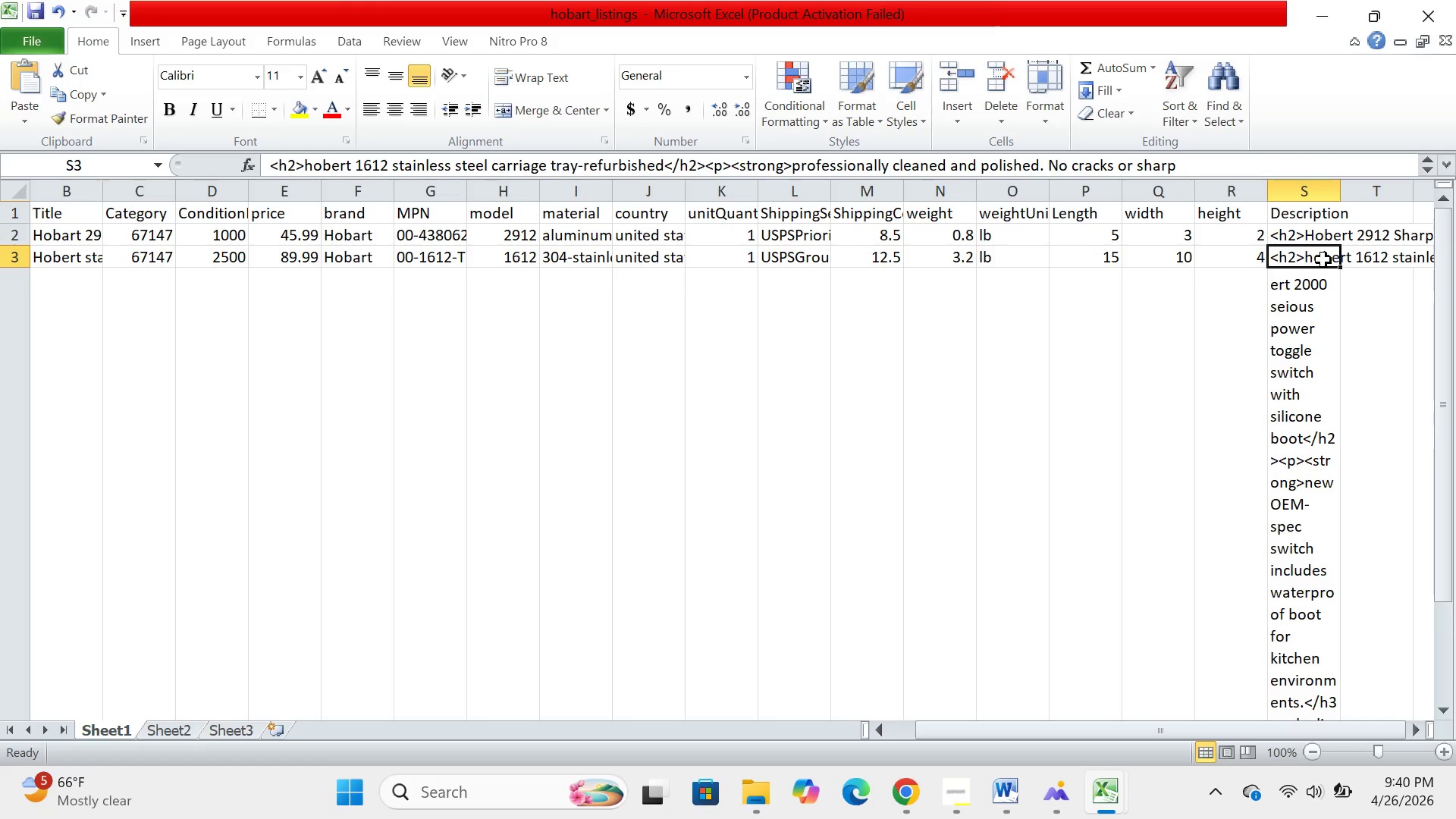 
double_click([1323, 260])
 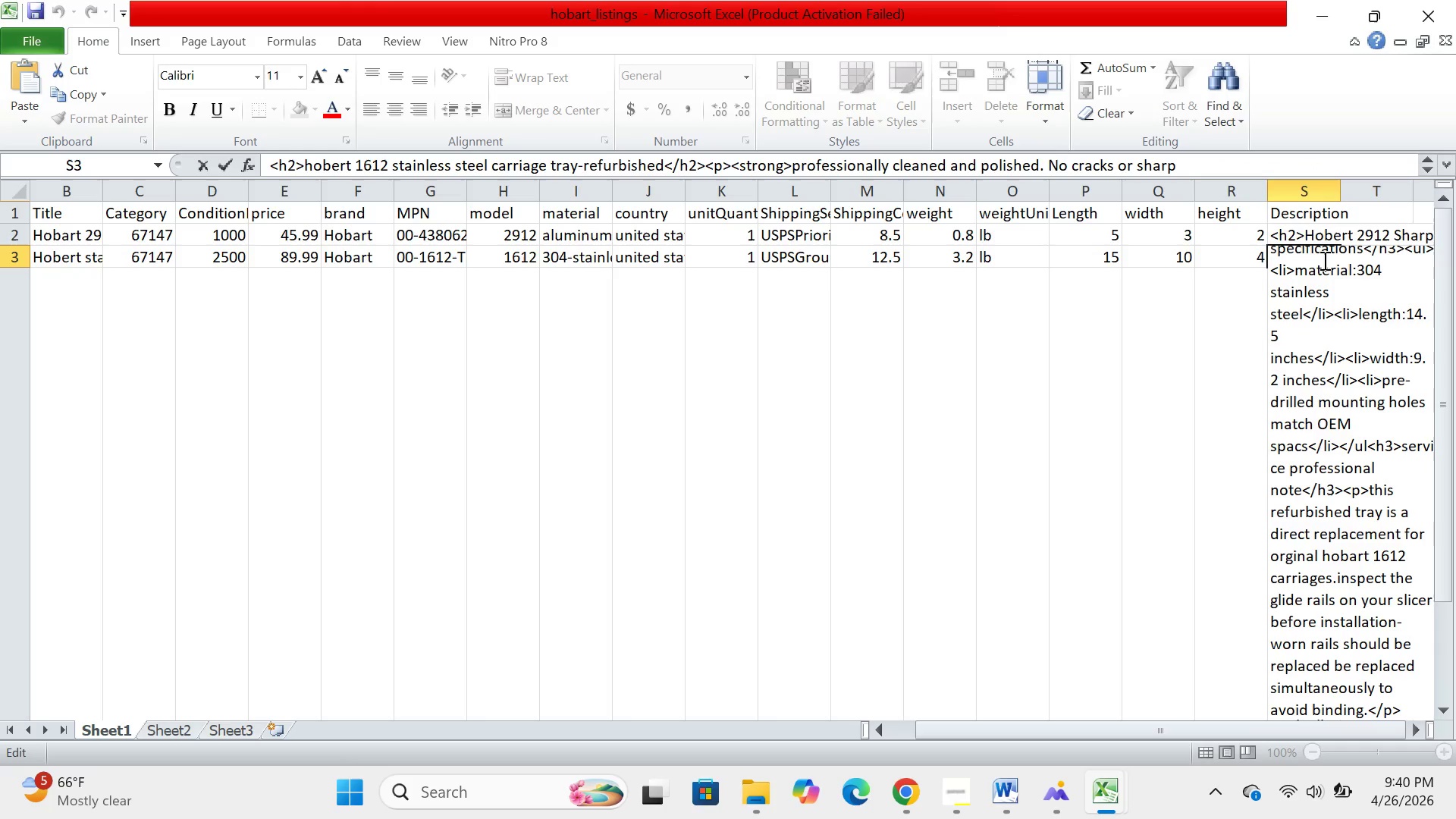 
scroll: coordinate [1323, 260], scroll_direction: down, amount: 2.0
 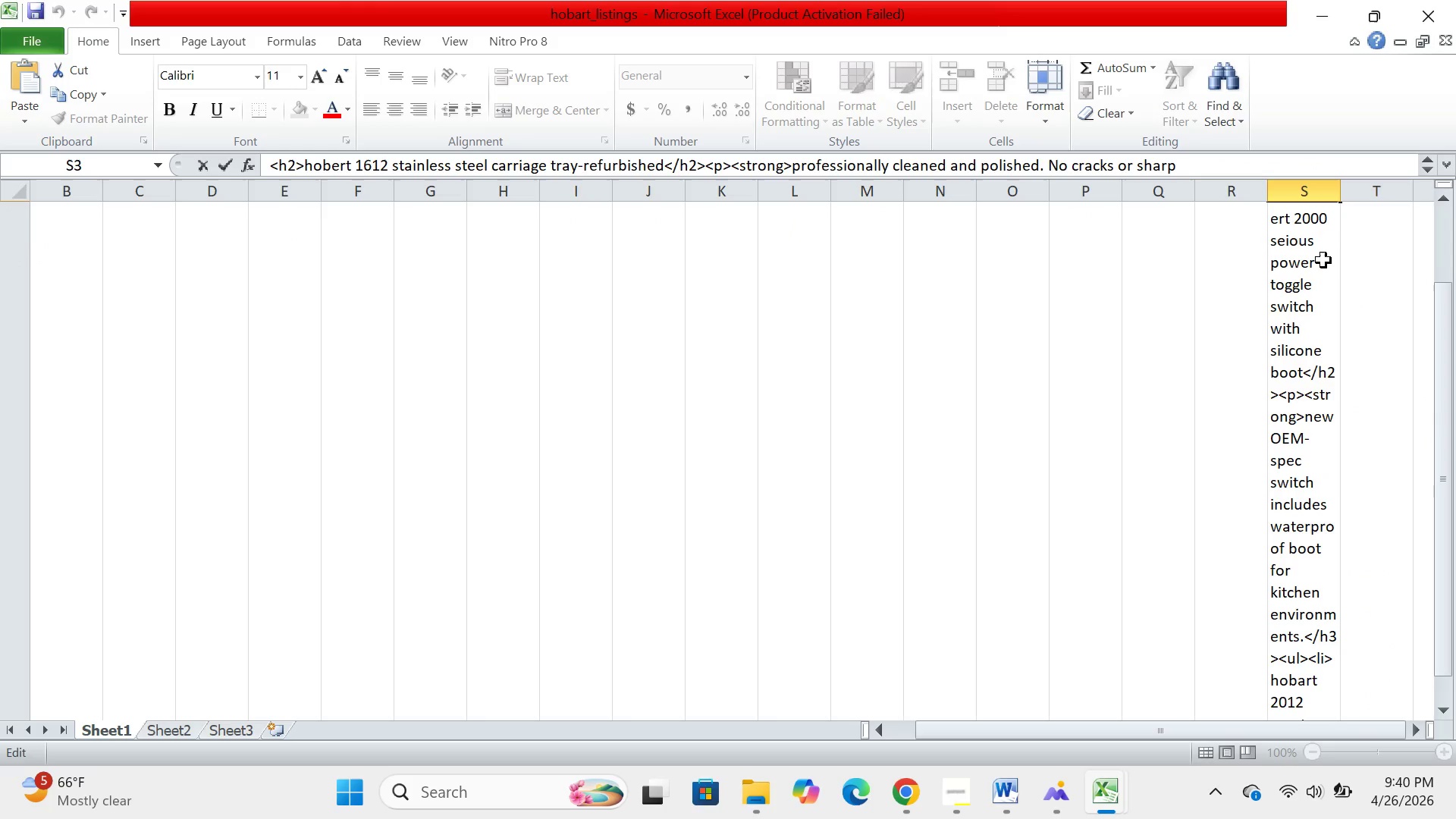 
scroll: coordinate [1323, 260], scroll_direction: none, amount: 0.0
 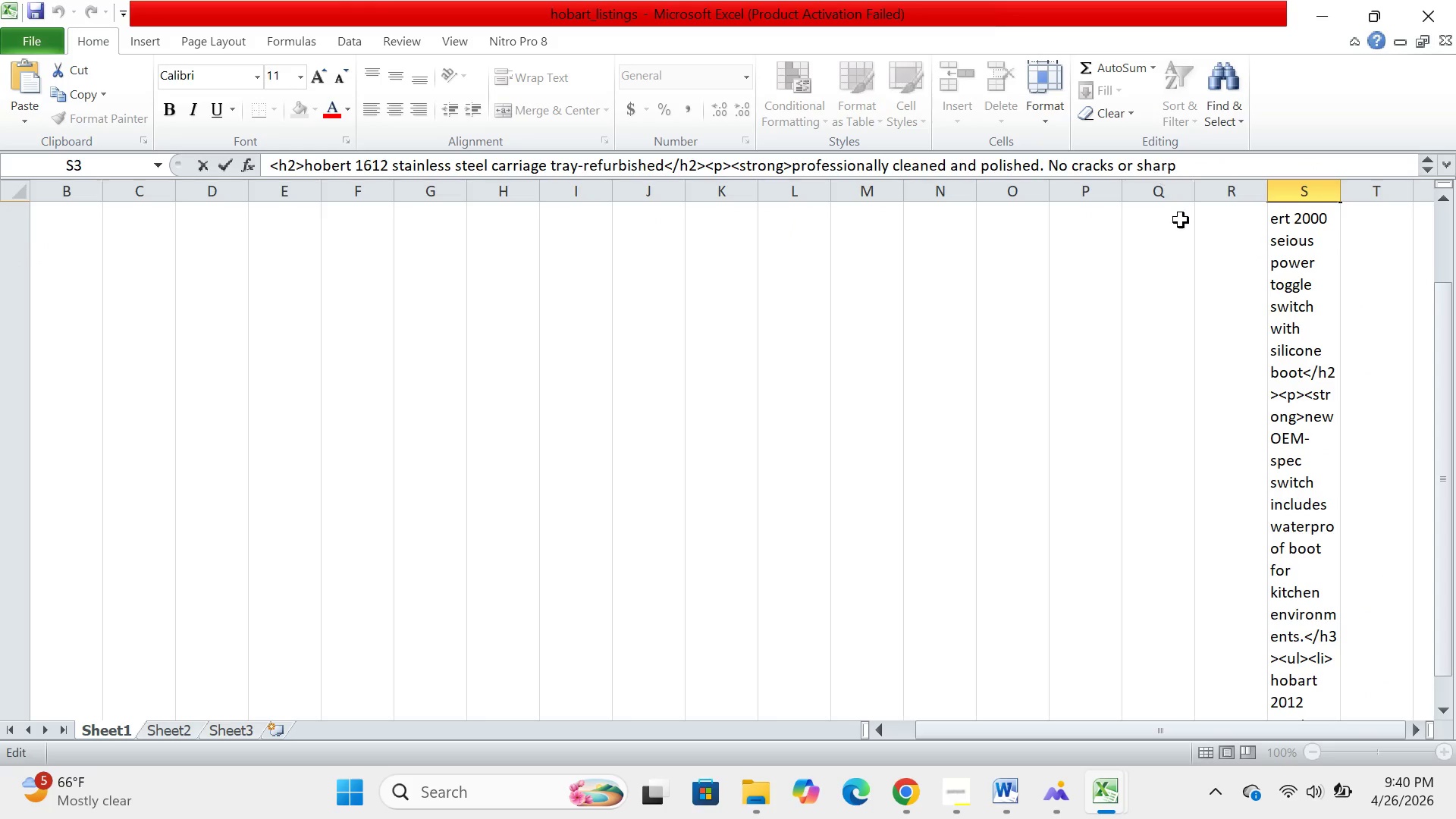 
scroll: coordinate [1240, 336], scroll_direction: up, amount: 4.0
 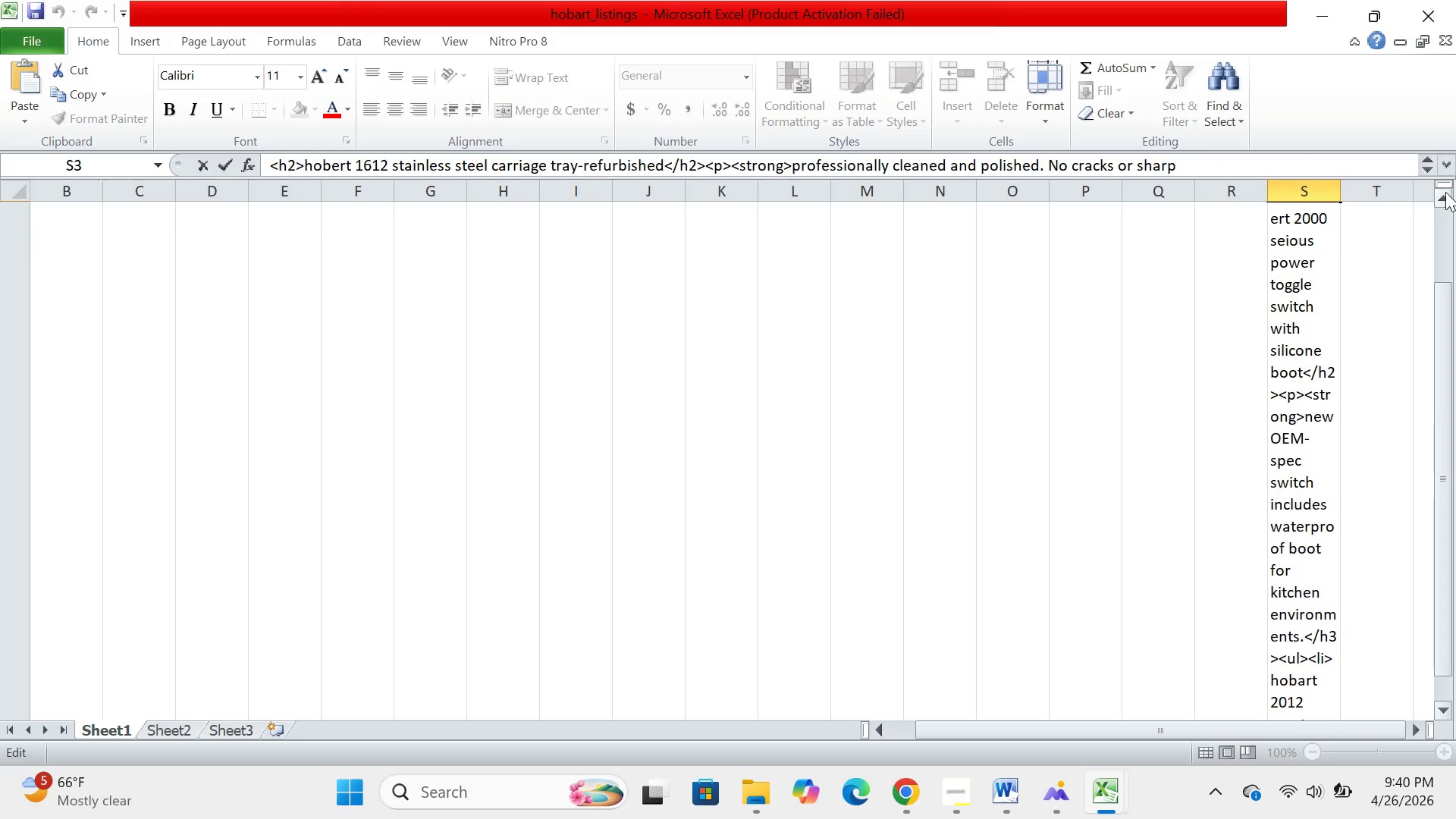 
double_click([1445, 192])
 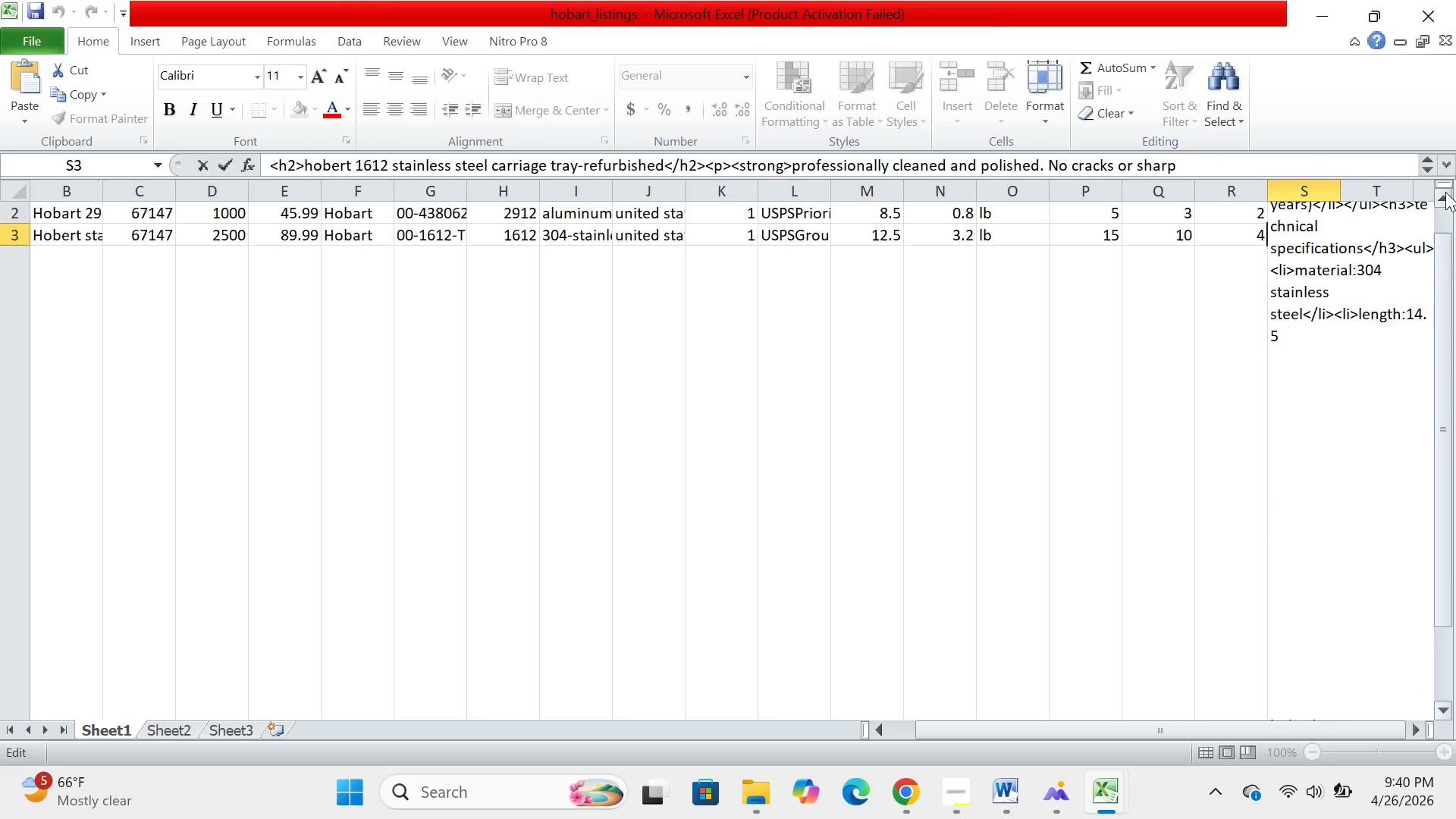 
triple_click([1445, 192])
 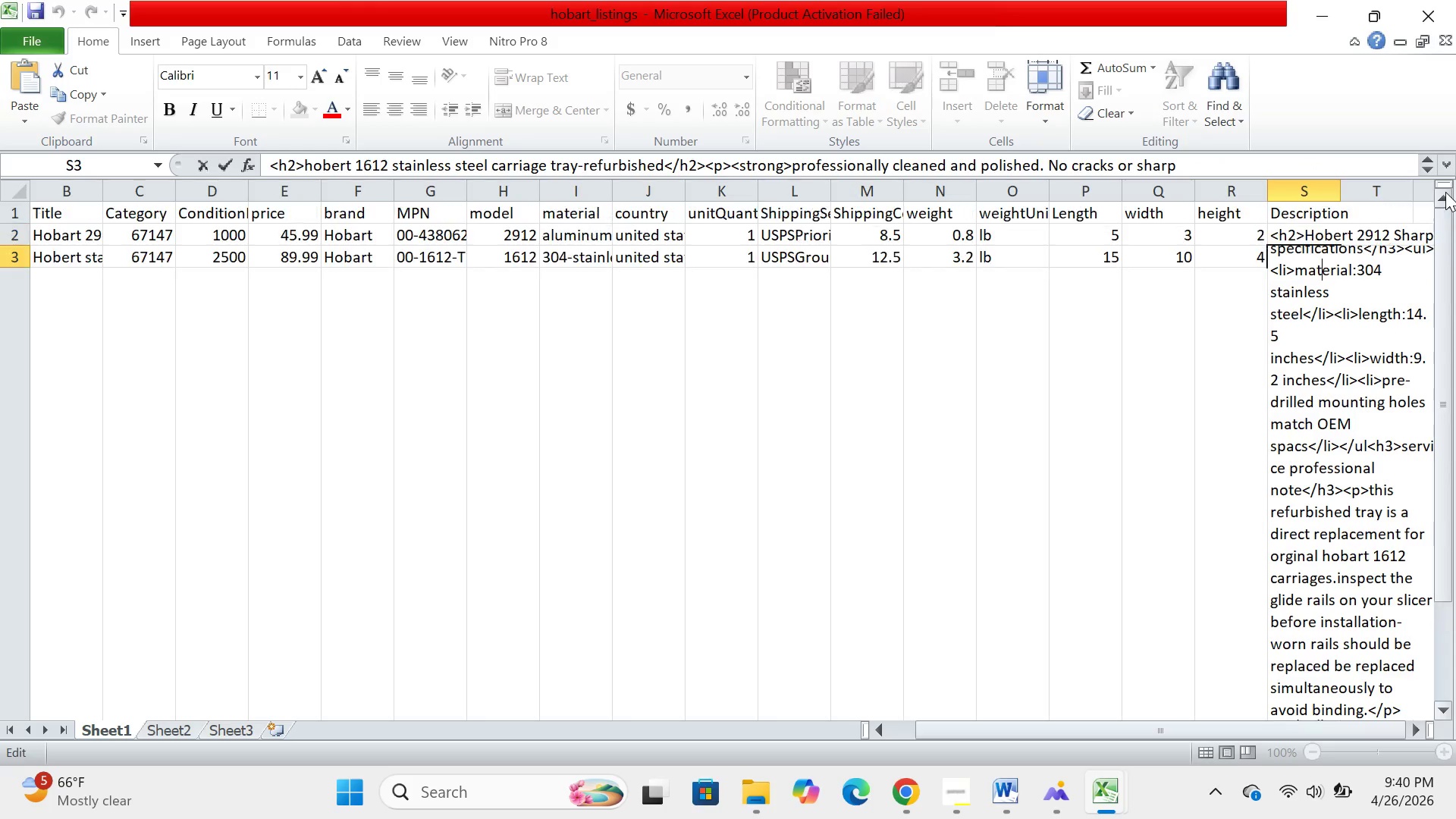 
triple_click([1445, 192])
 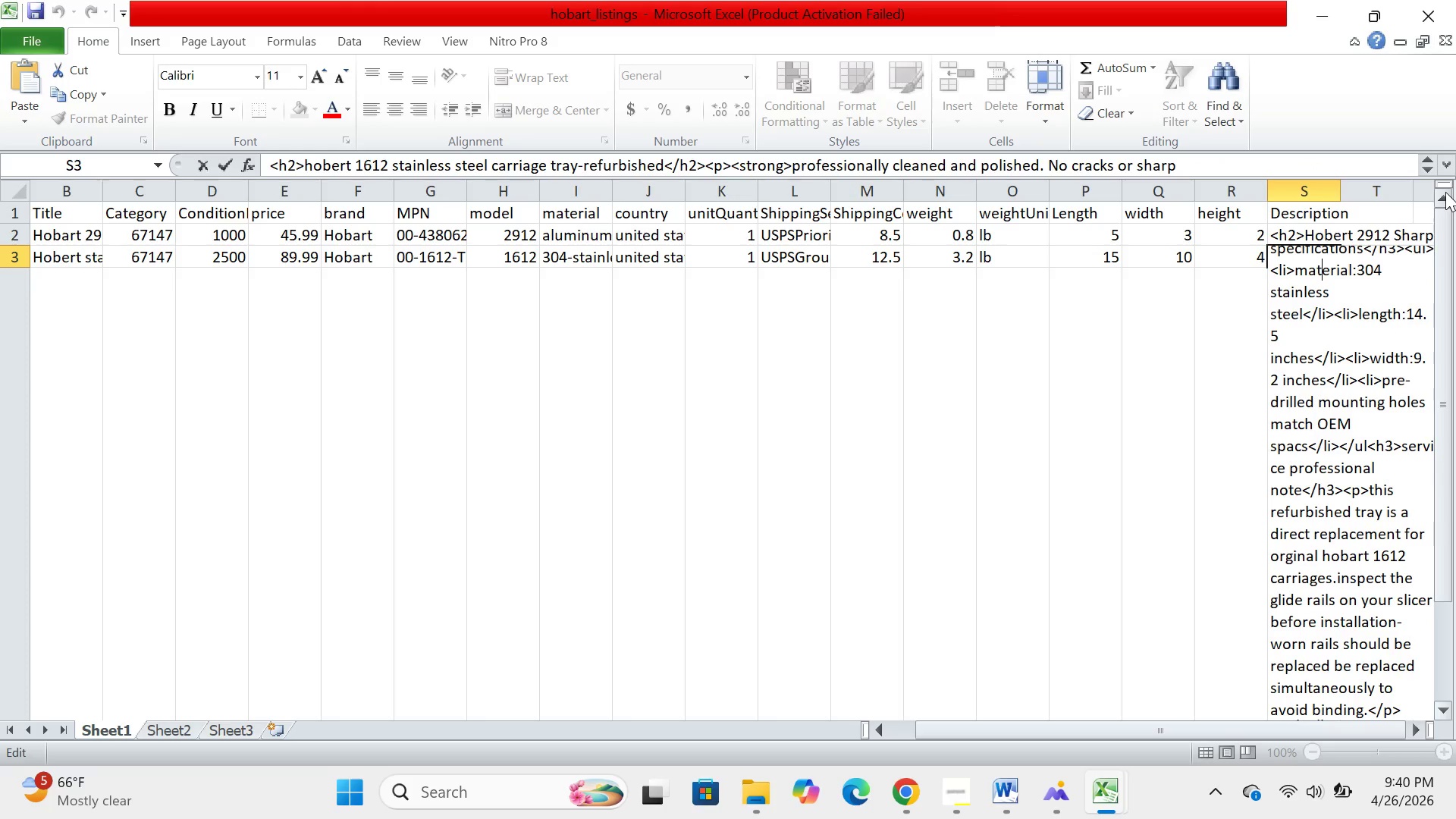 
triple_click([1445, 192])
 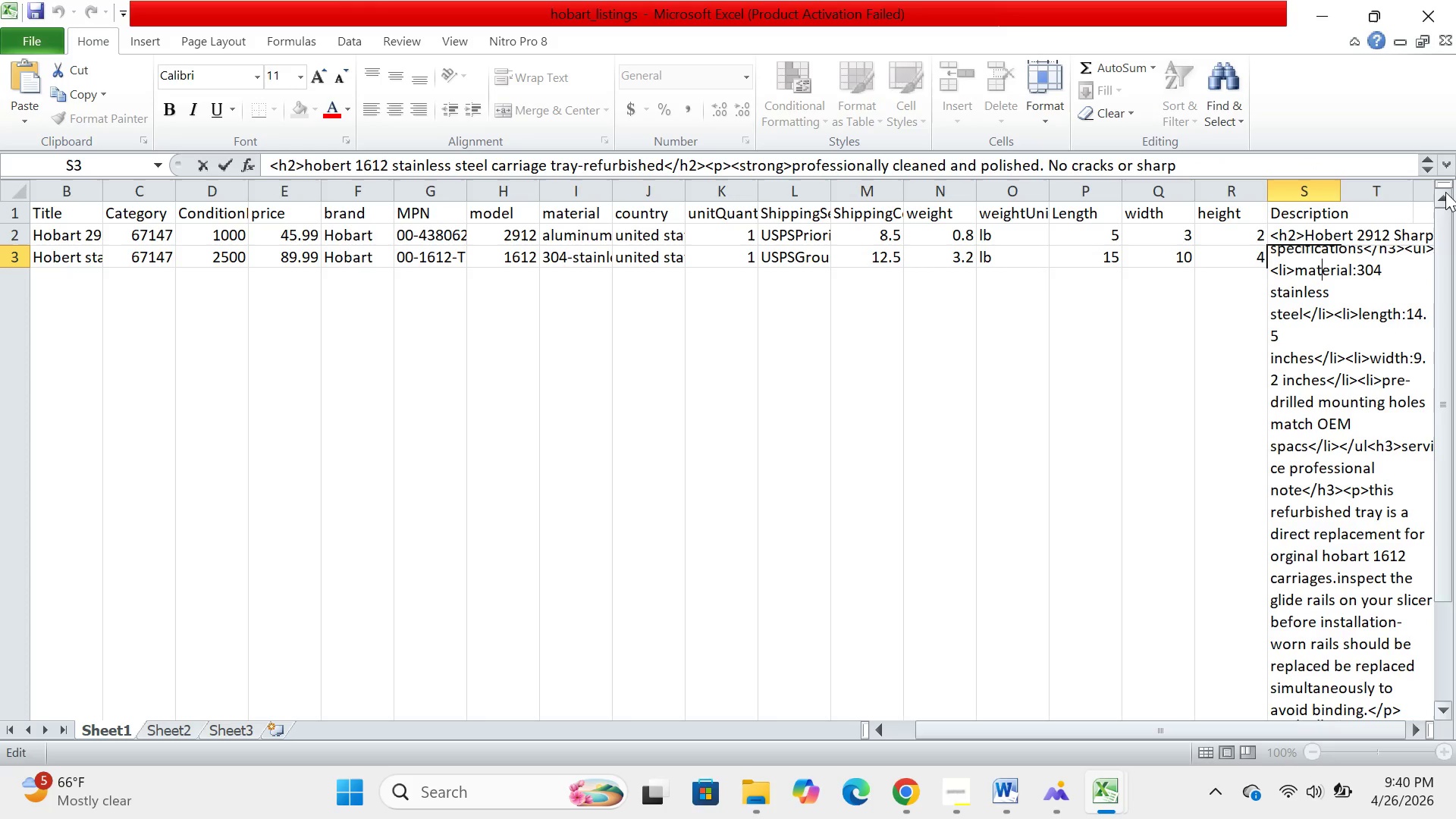 
triple_click([1445, 192])
 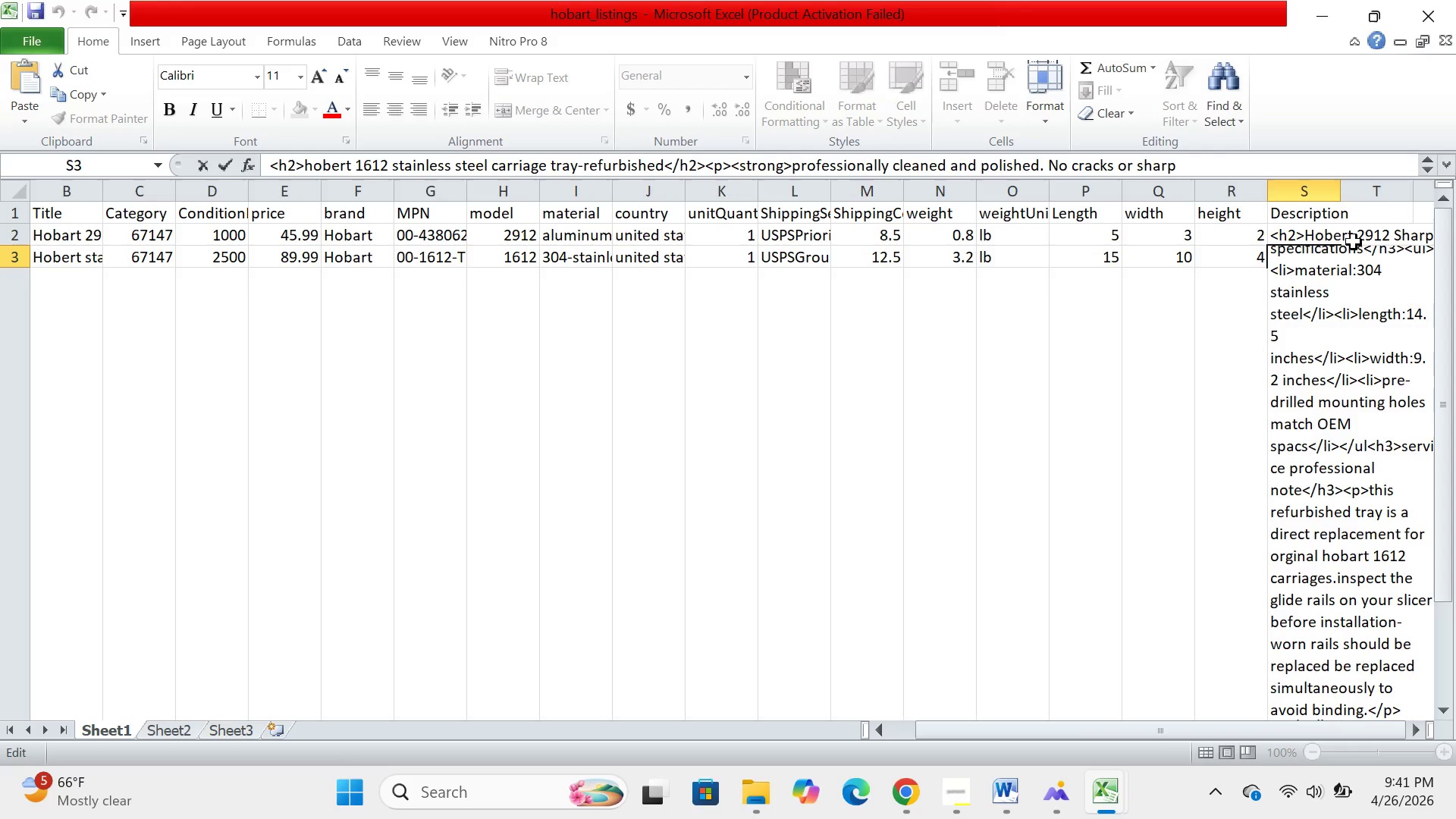 
left_click([1346, 243])
 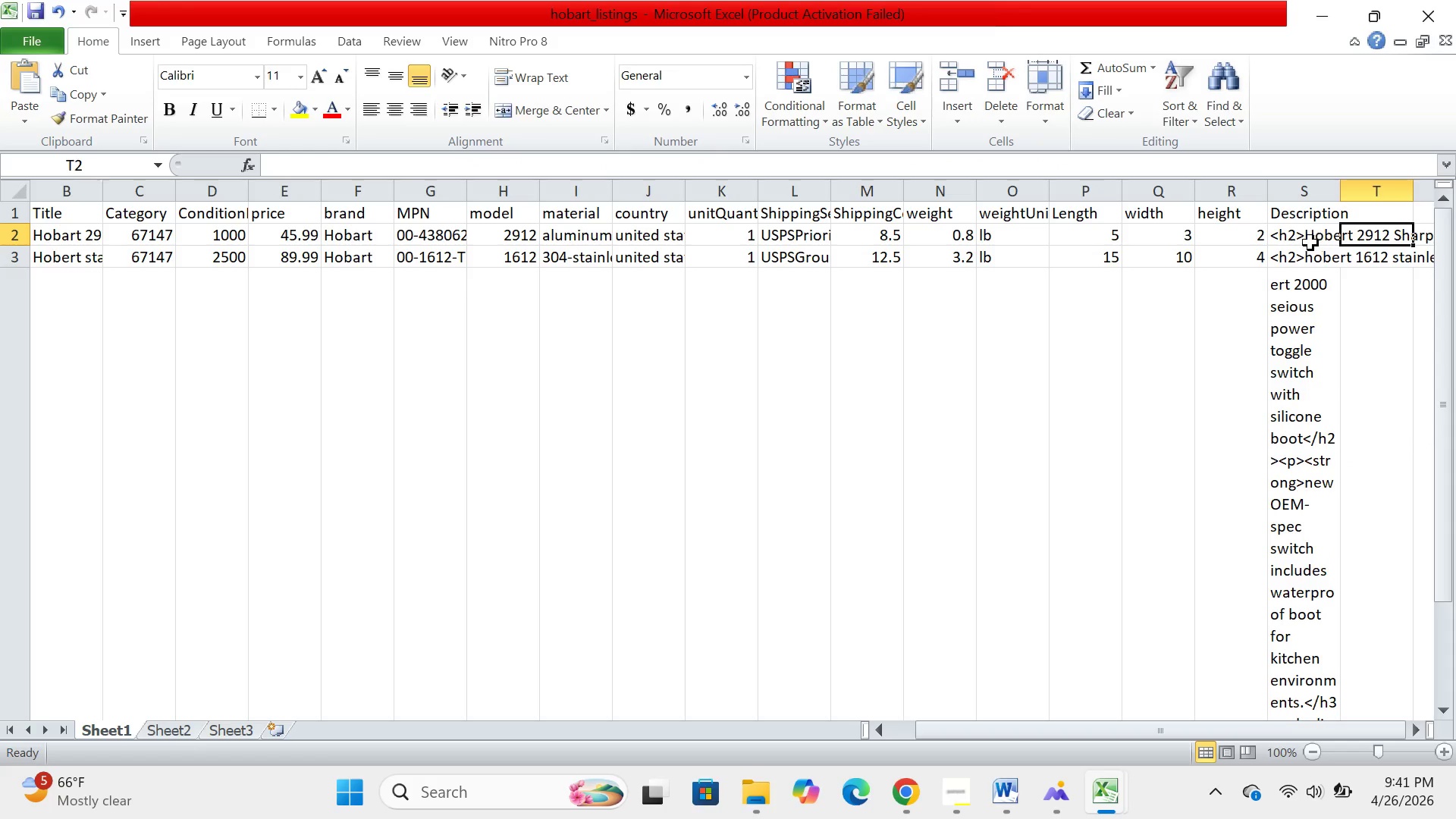 
left_click([1307, 241])
 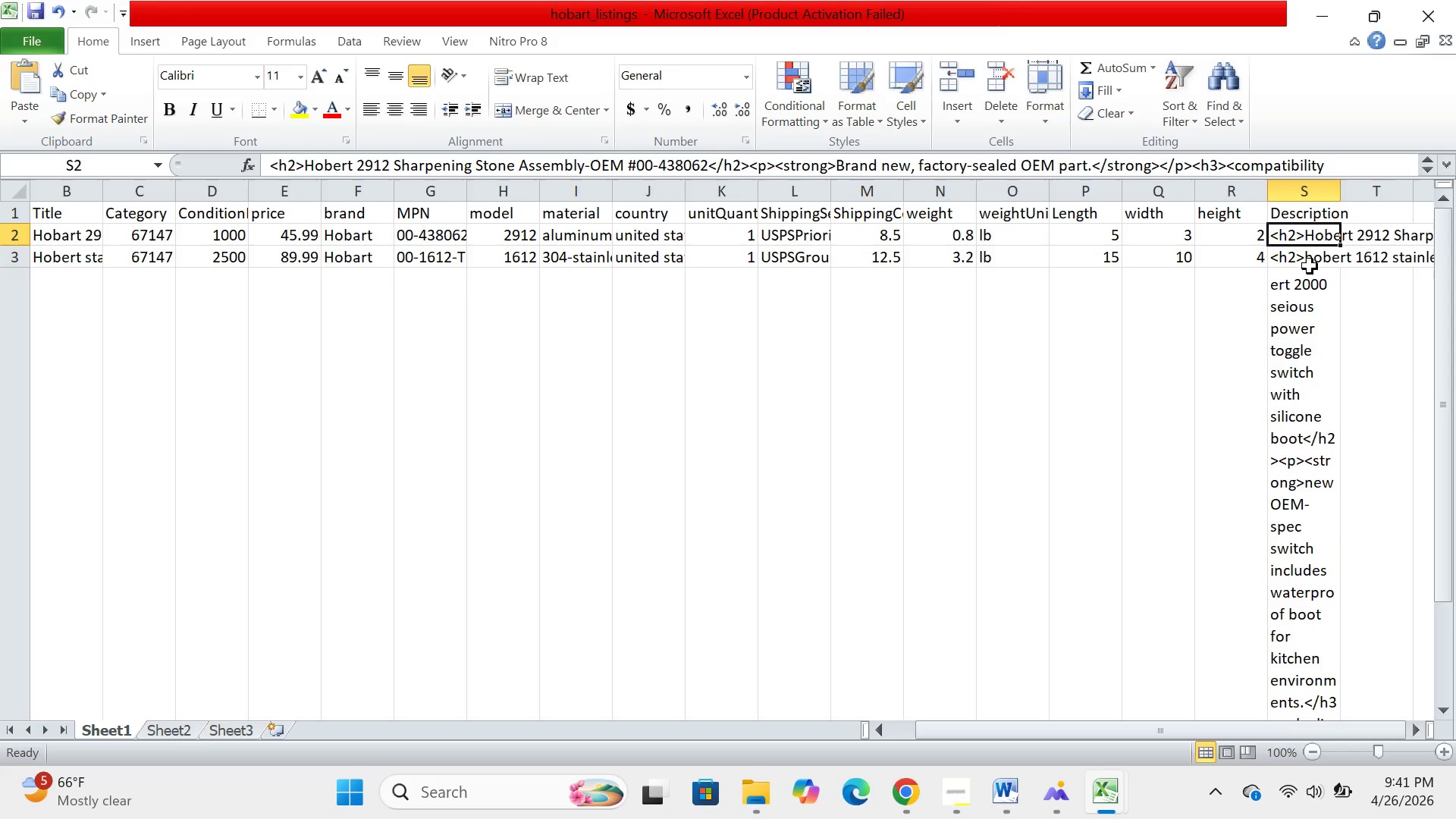 
left_click([1311, 309])
 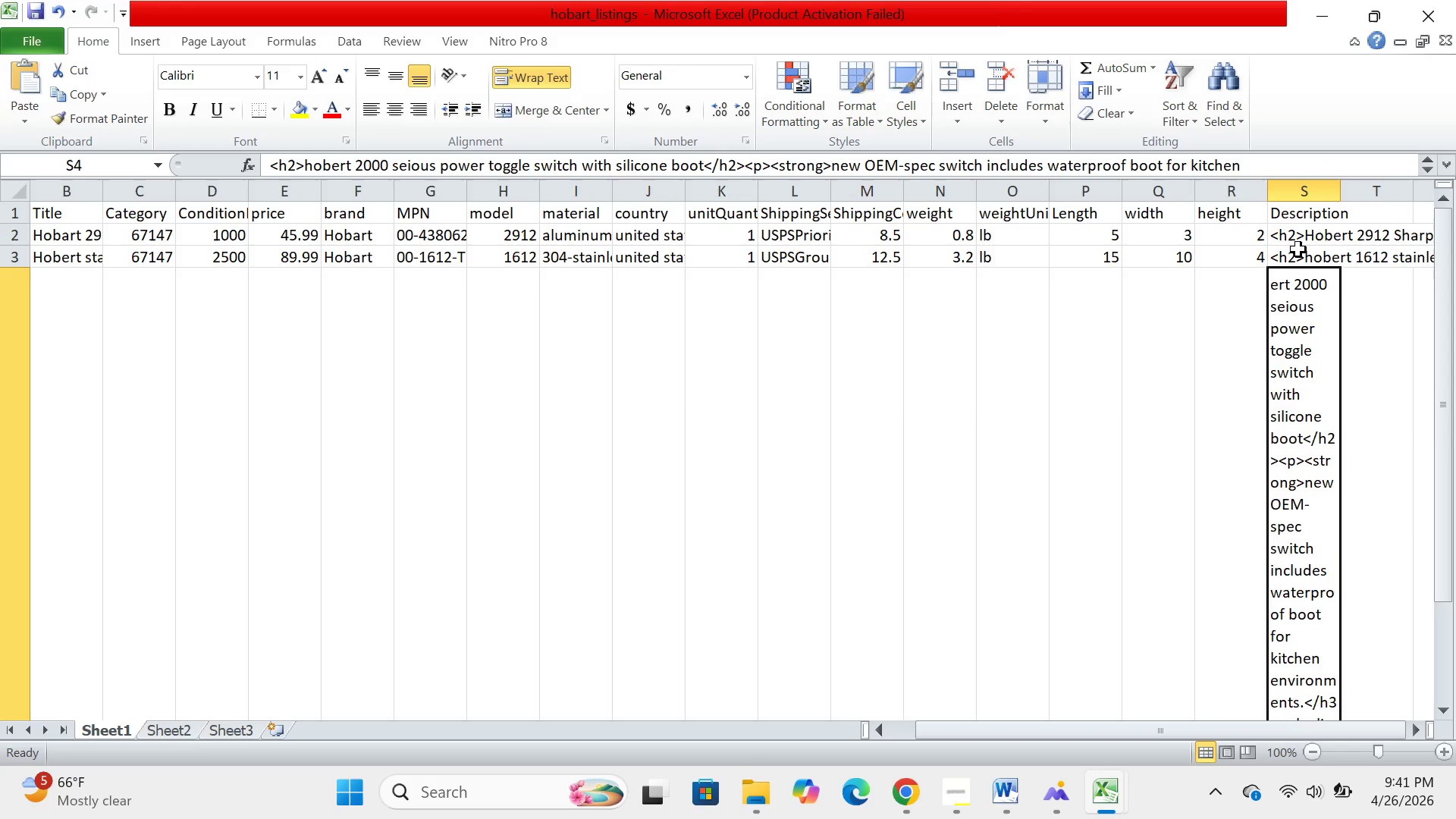 
left_click([1298, 249])
 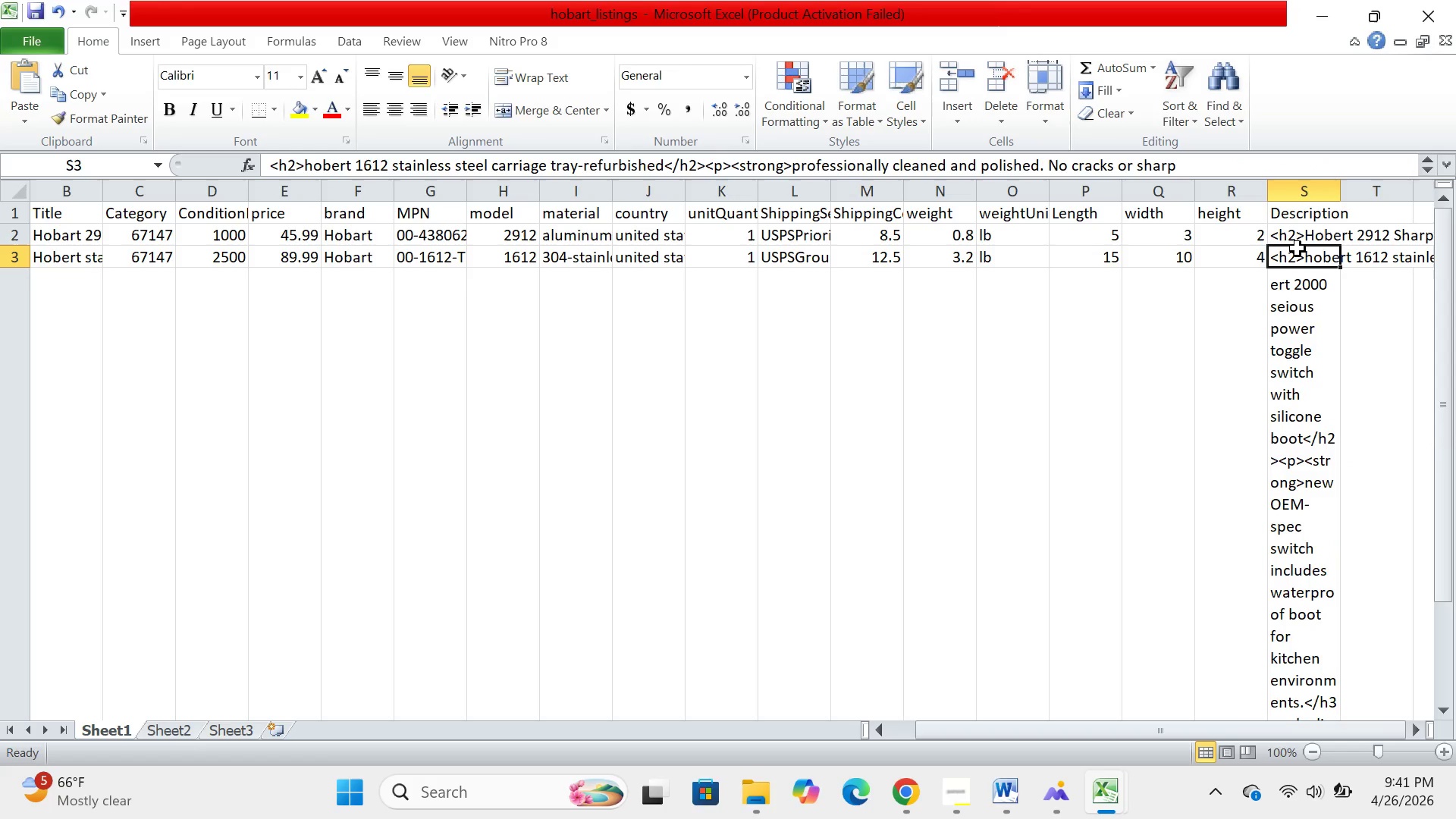 
wait(11.34)
 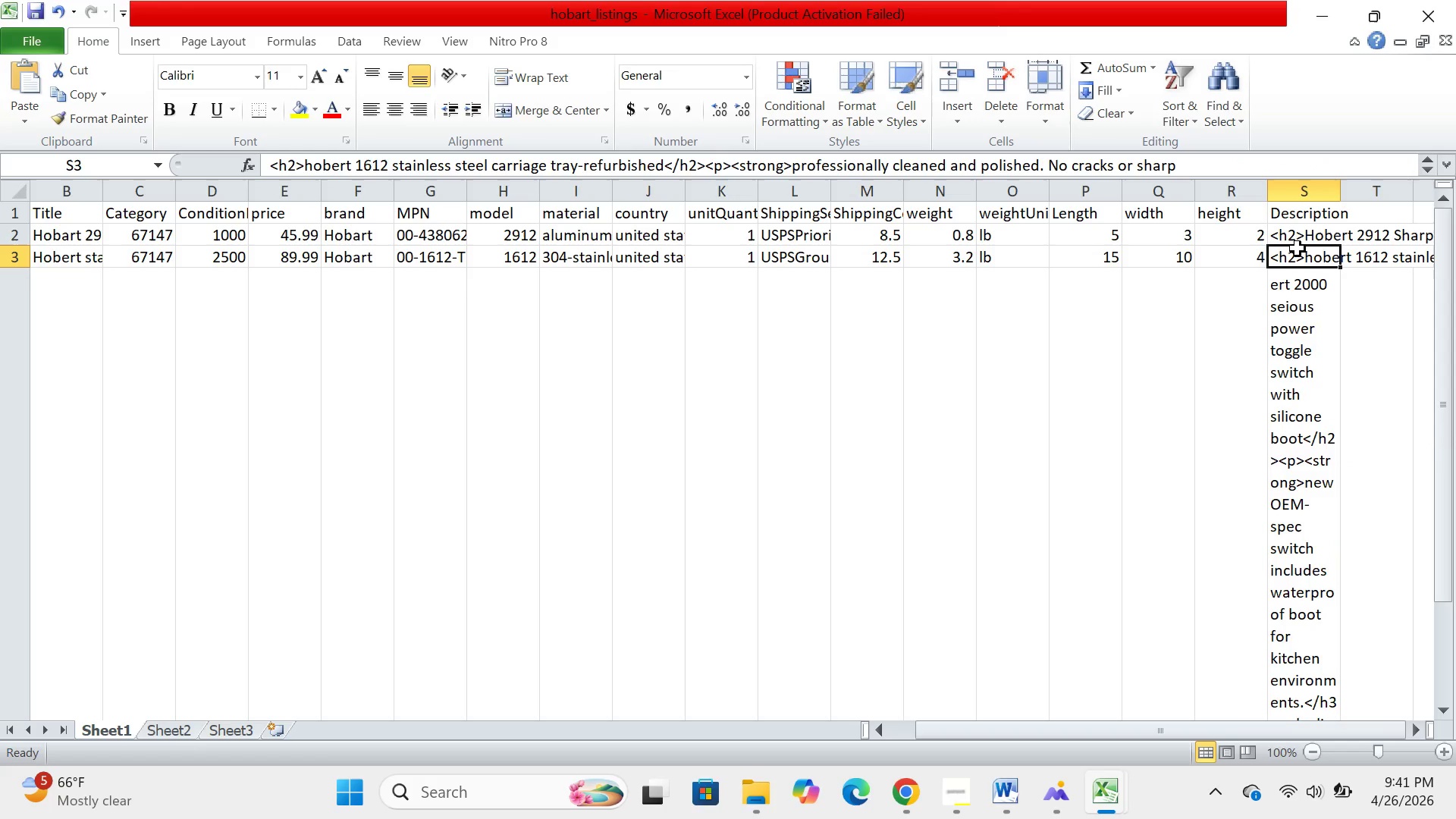 
left_click([955, 793])